 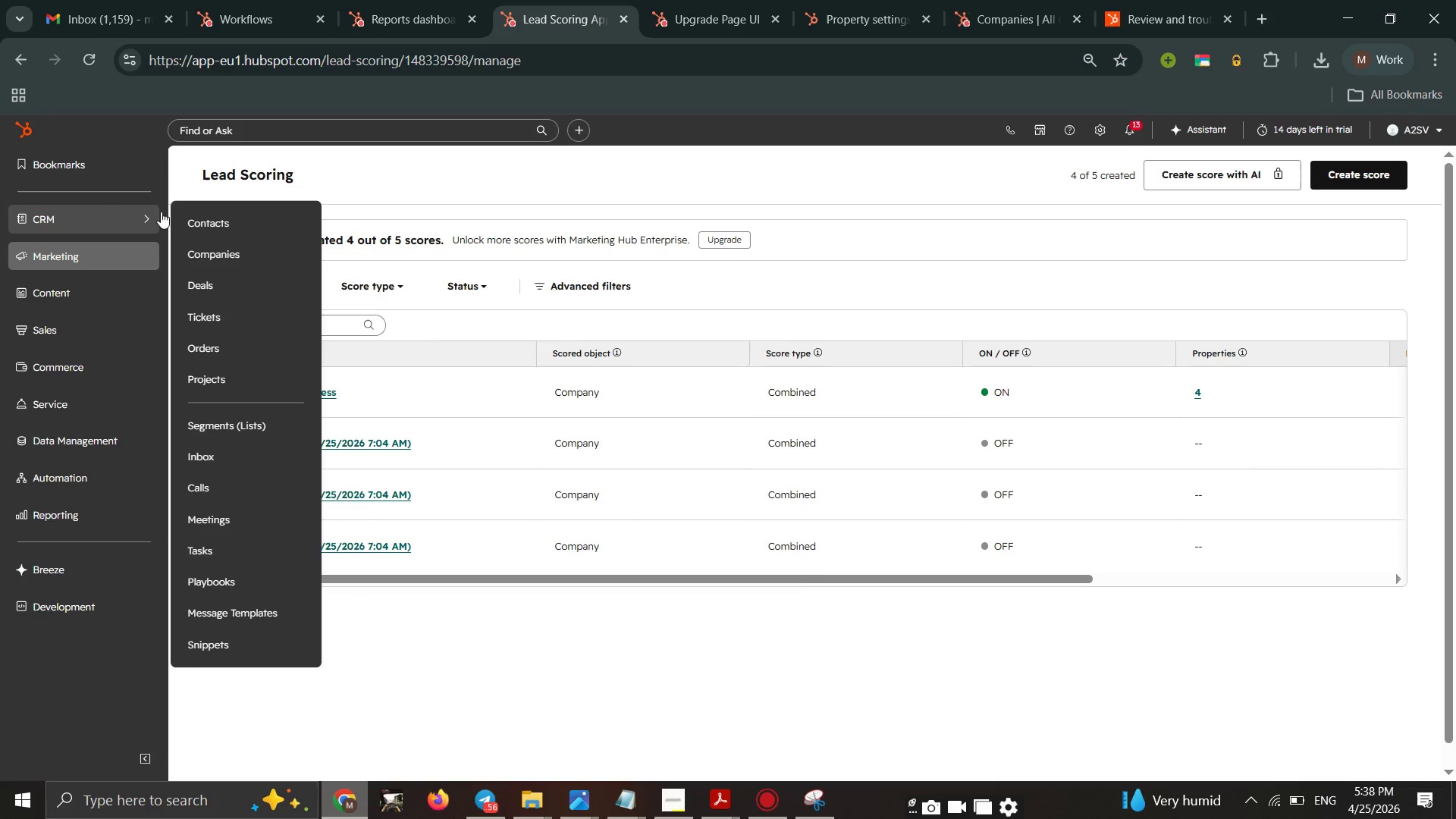 
left_click([218, 212])
 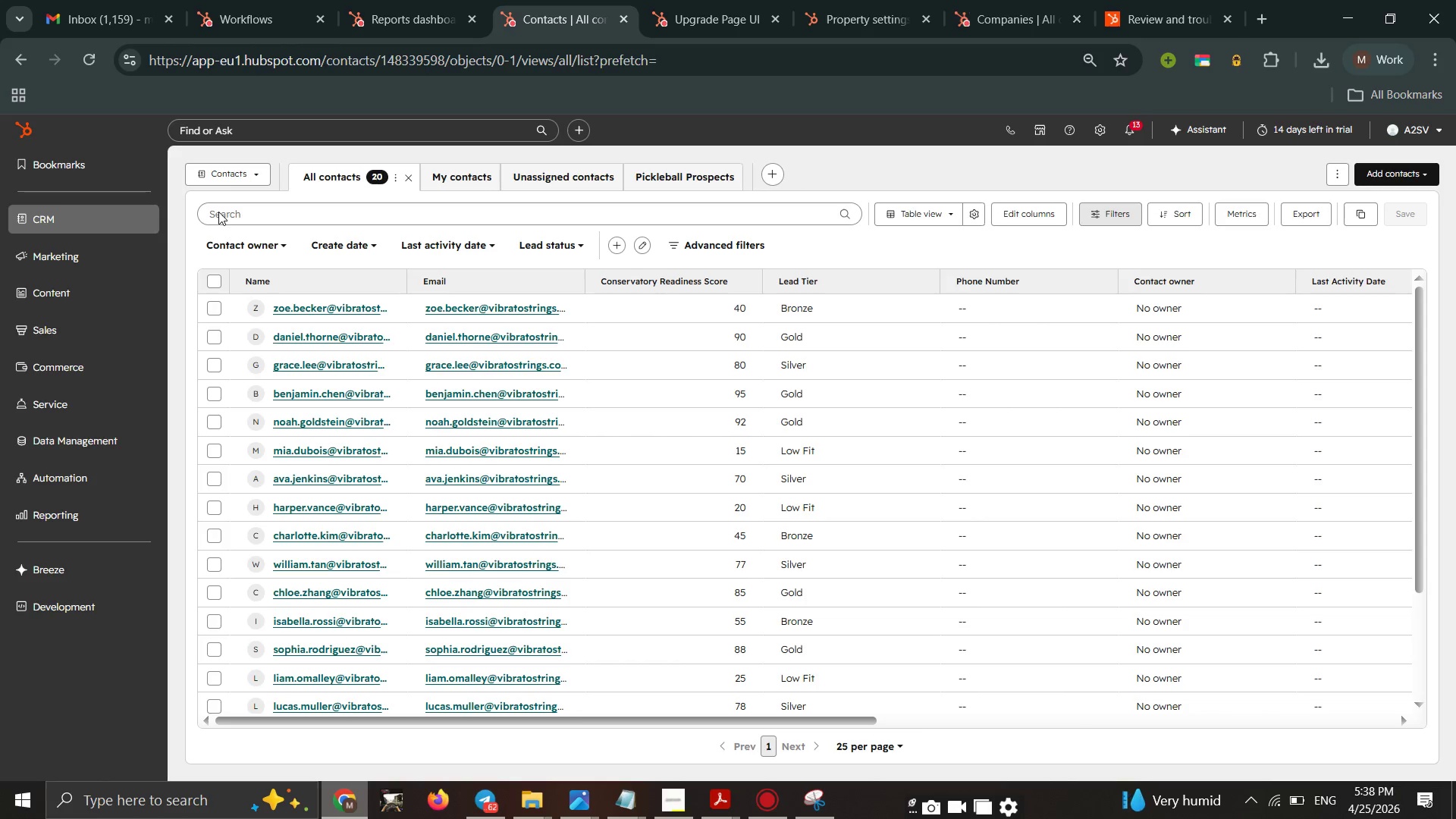 
wait(41.19)
 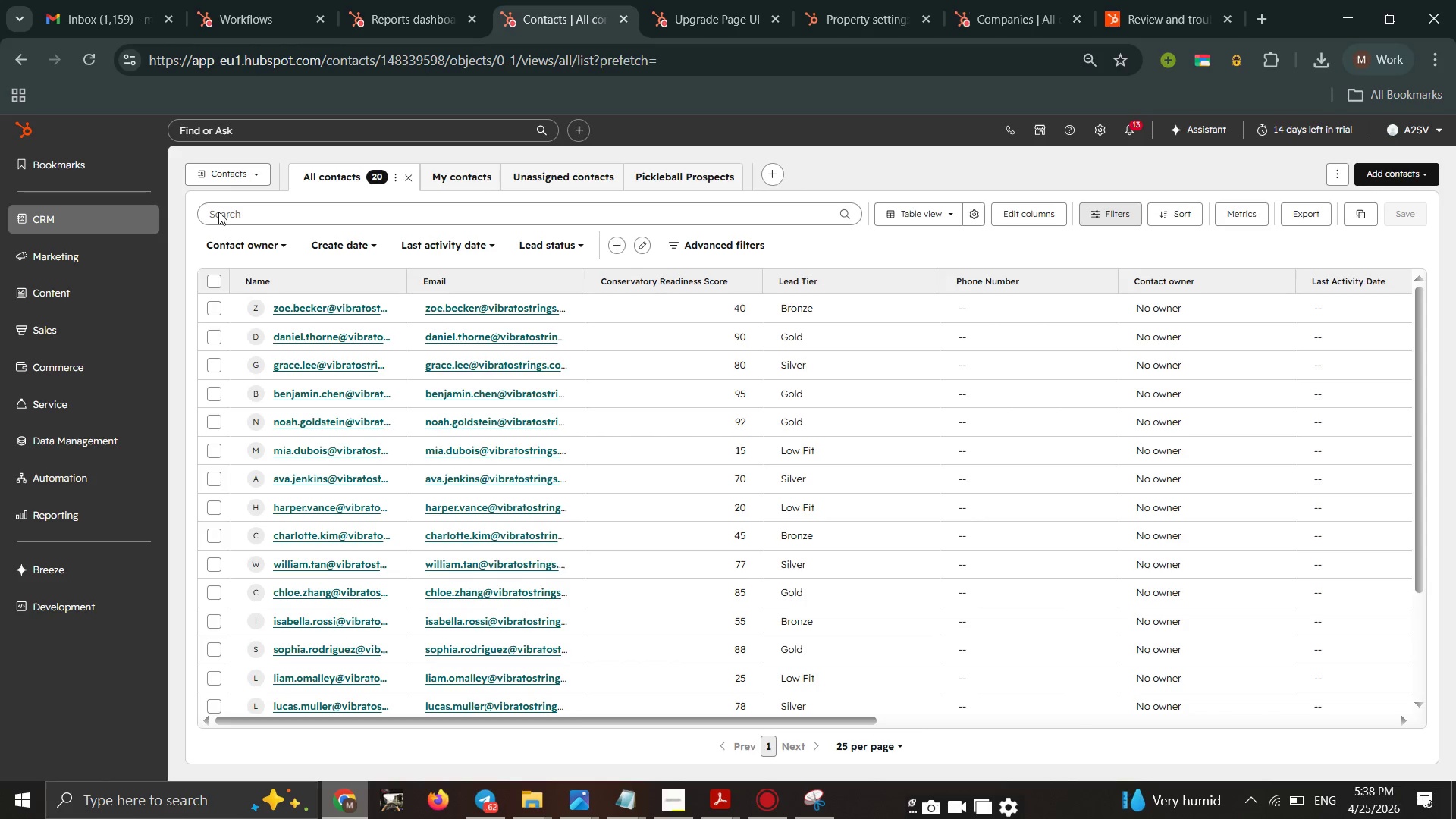 
left_click([218, 281])
 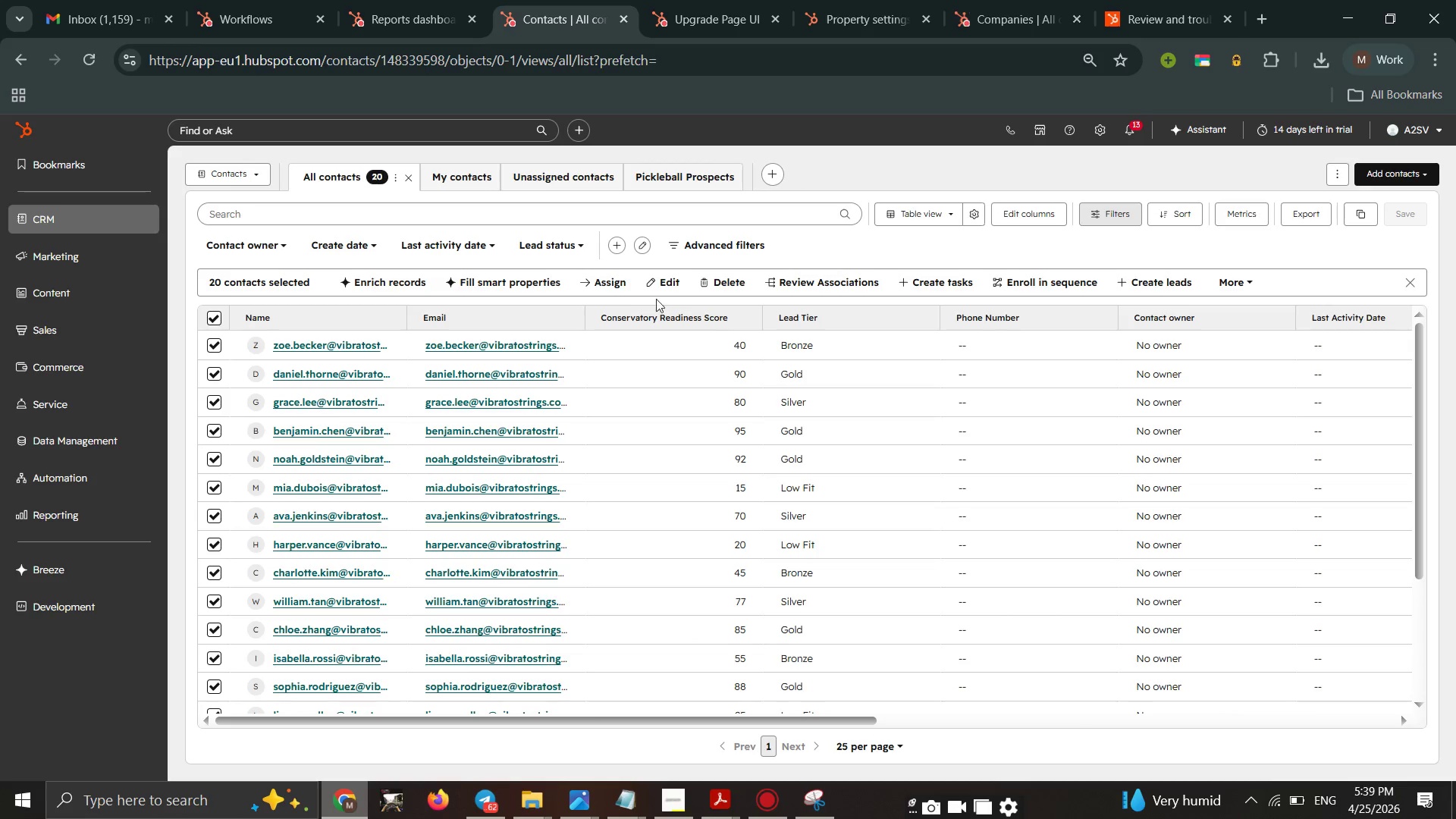 
left_click([730, 288])
 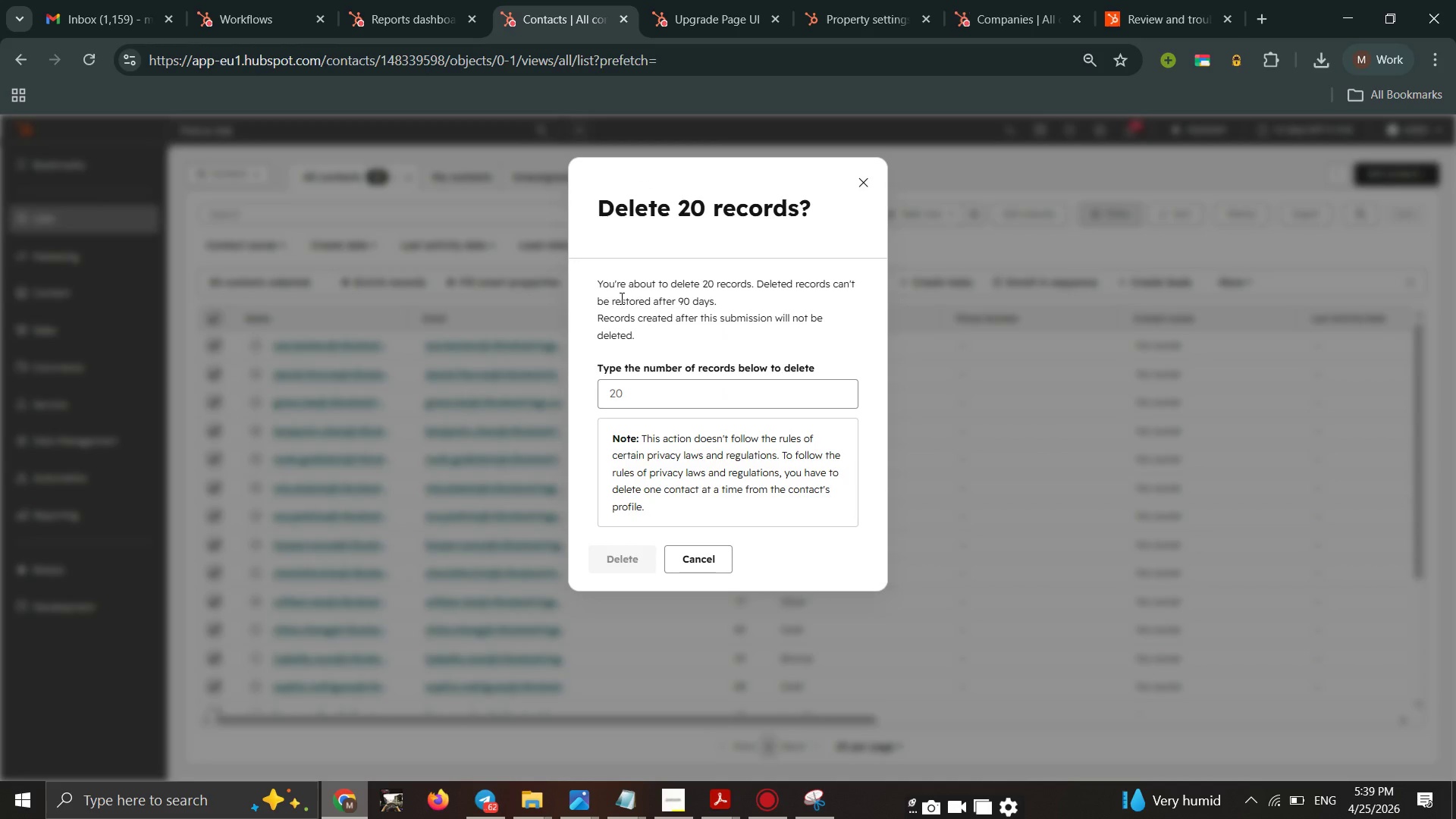 
wait(15.97)
 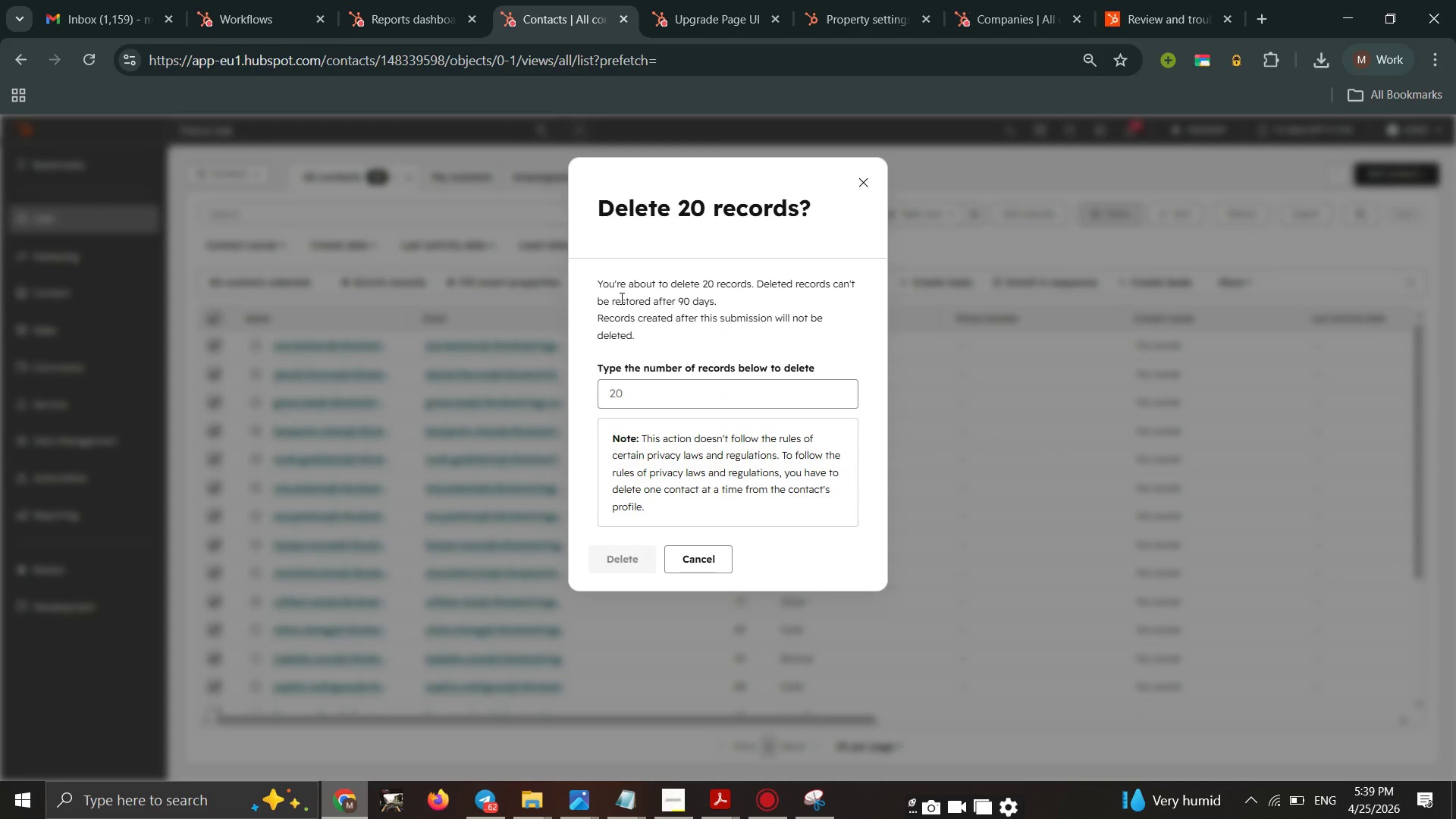 
left_click([726, 397])
 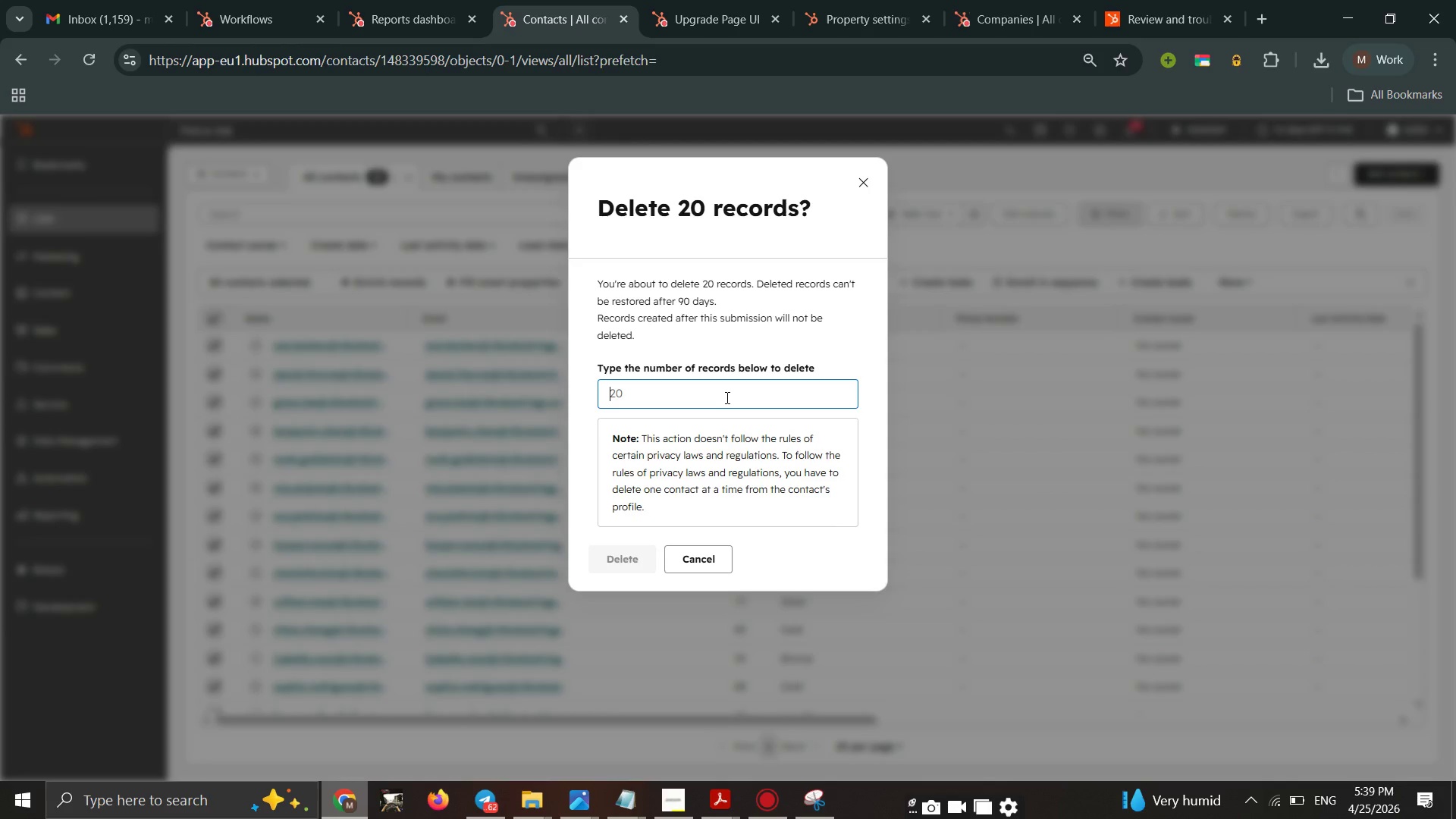 
type(20)
 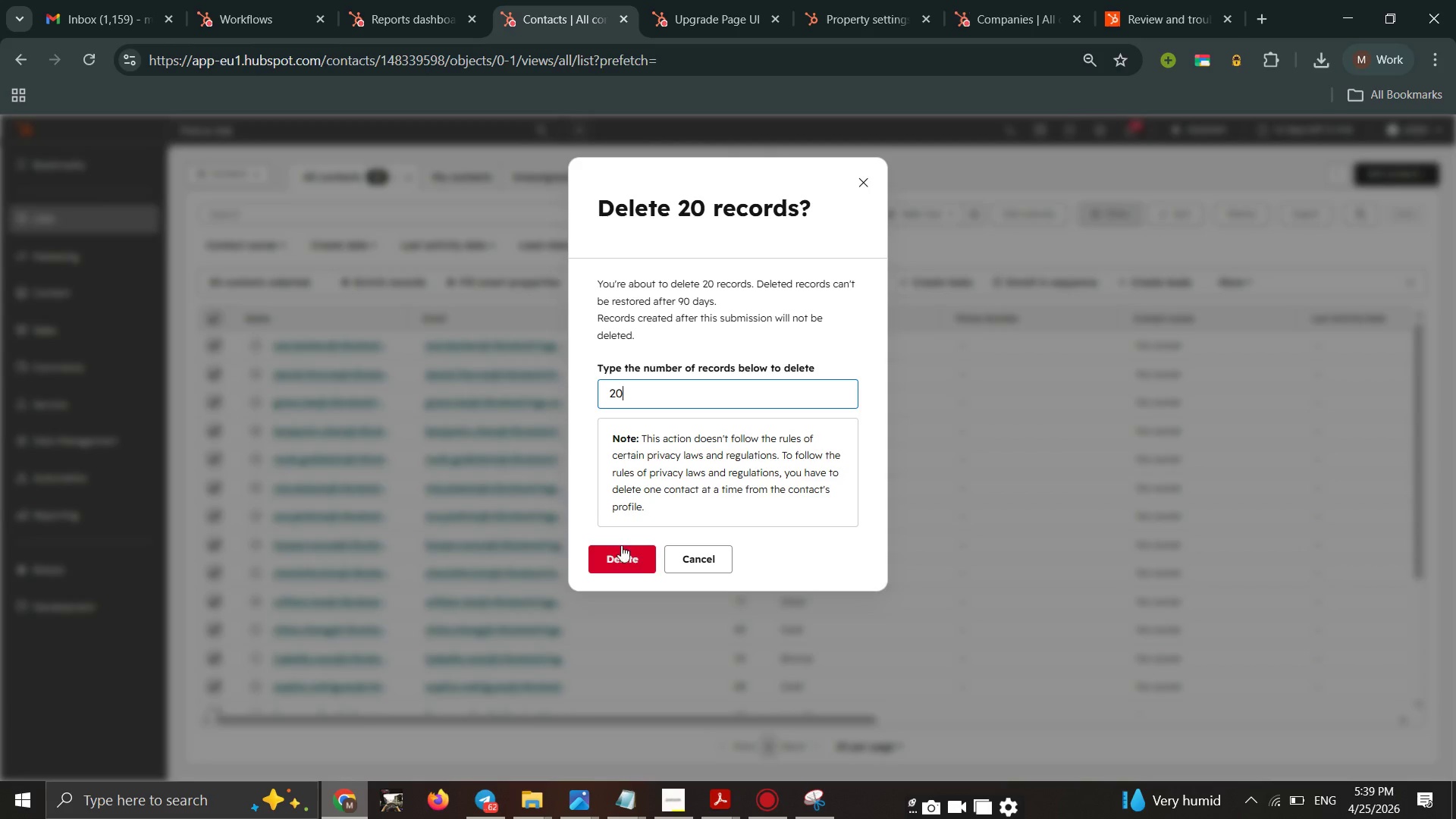 
left_click([623, 552])
 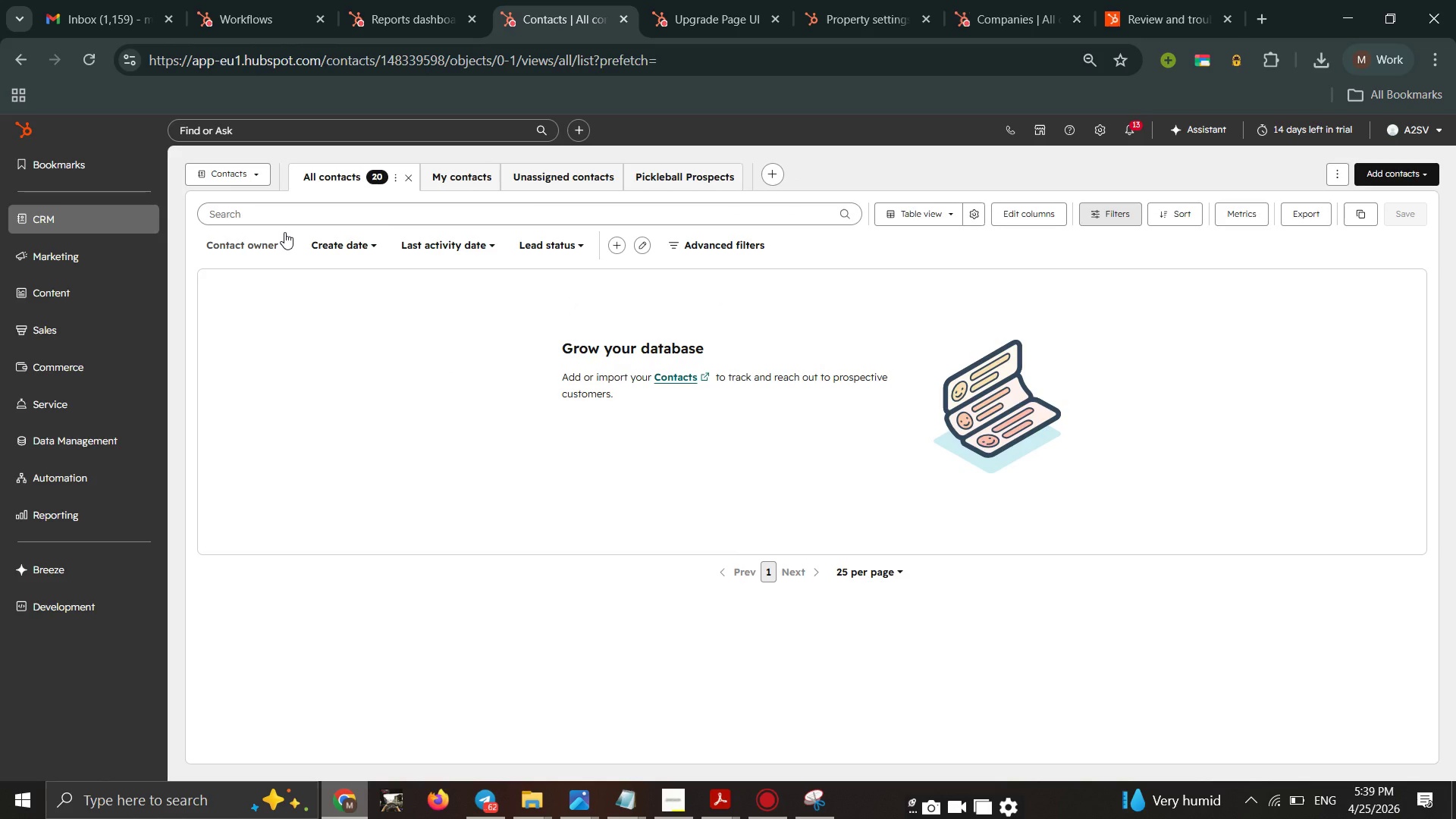 
wait(12.91)
 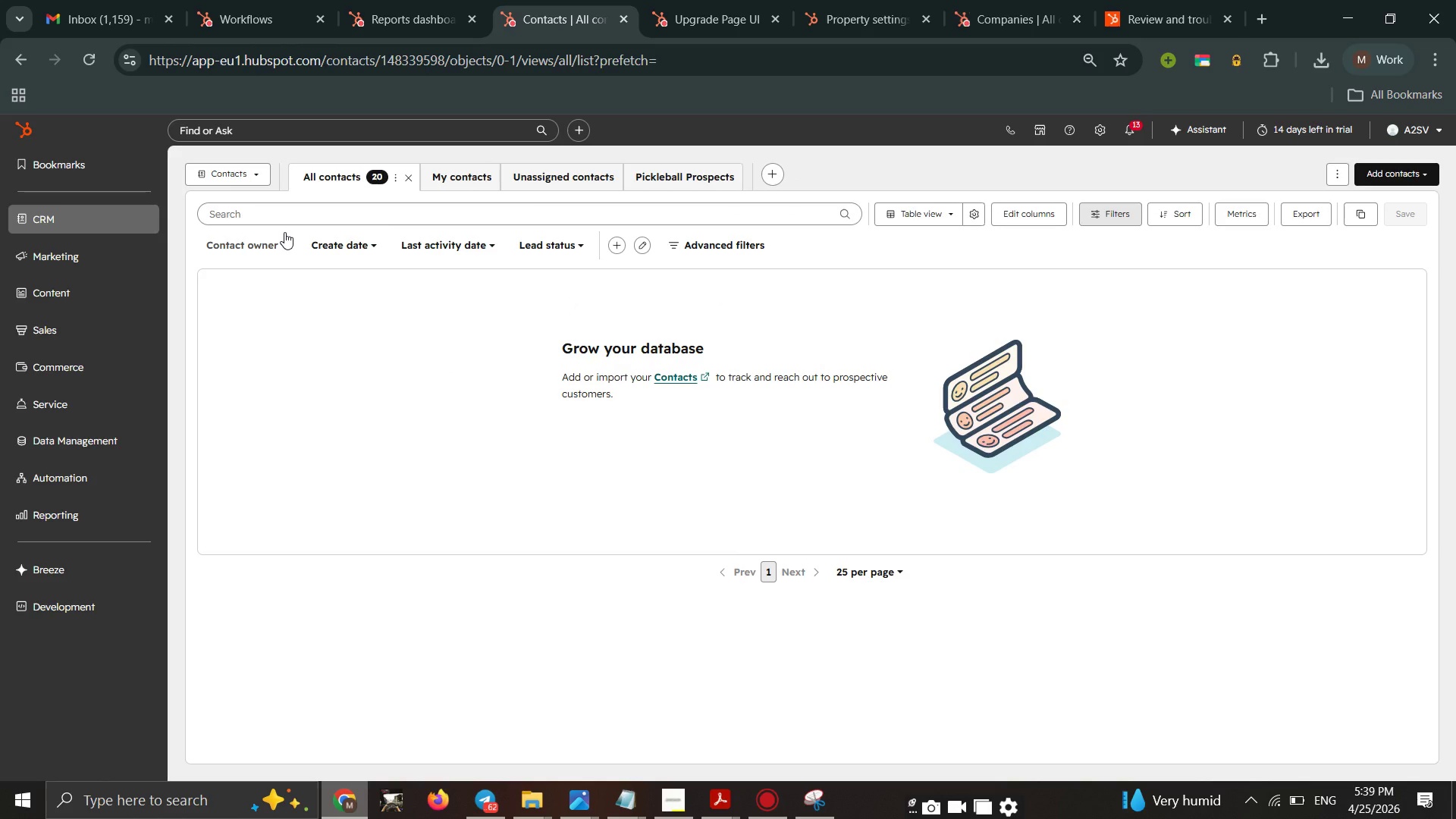 
left_click([1382, 179])
 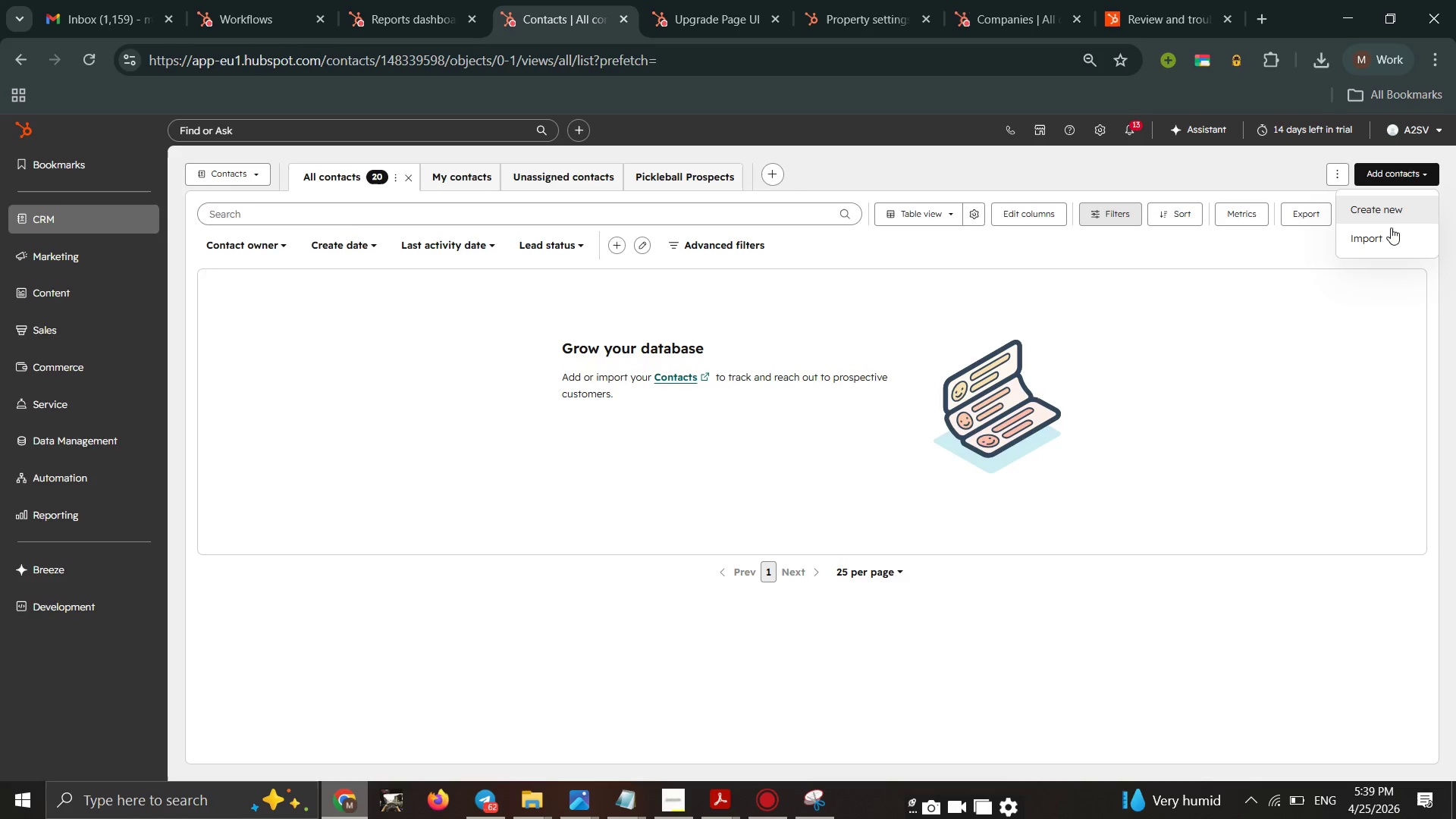 
left_click([1391, 233])
 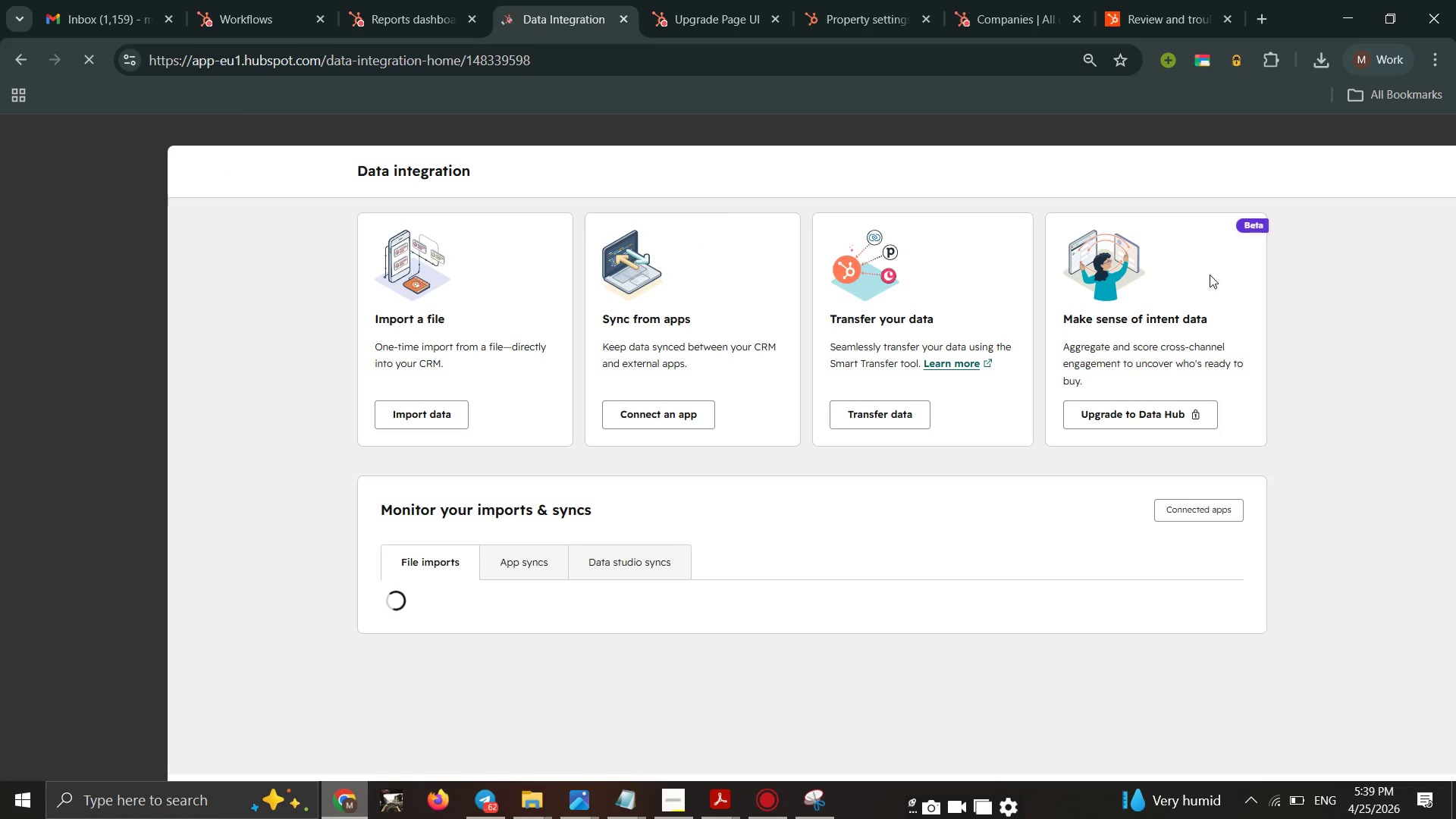 
left_click([390, 419])
 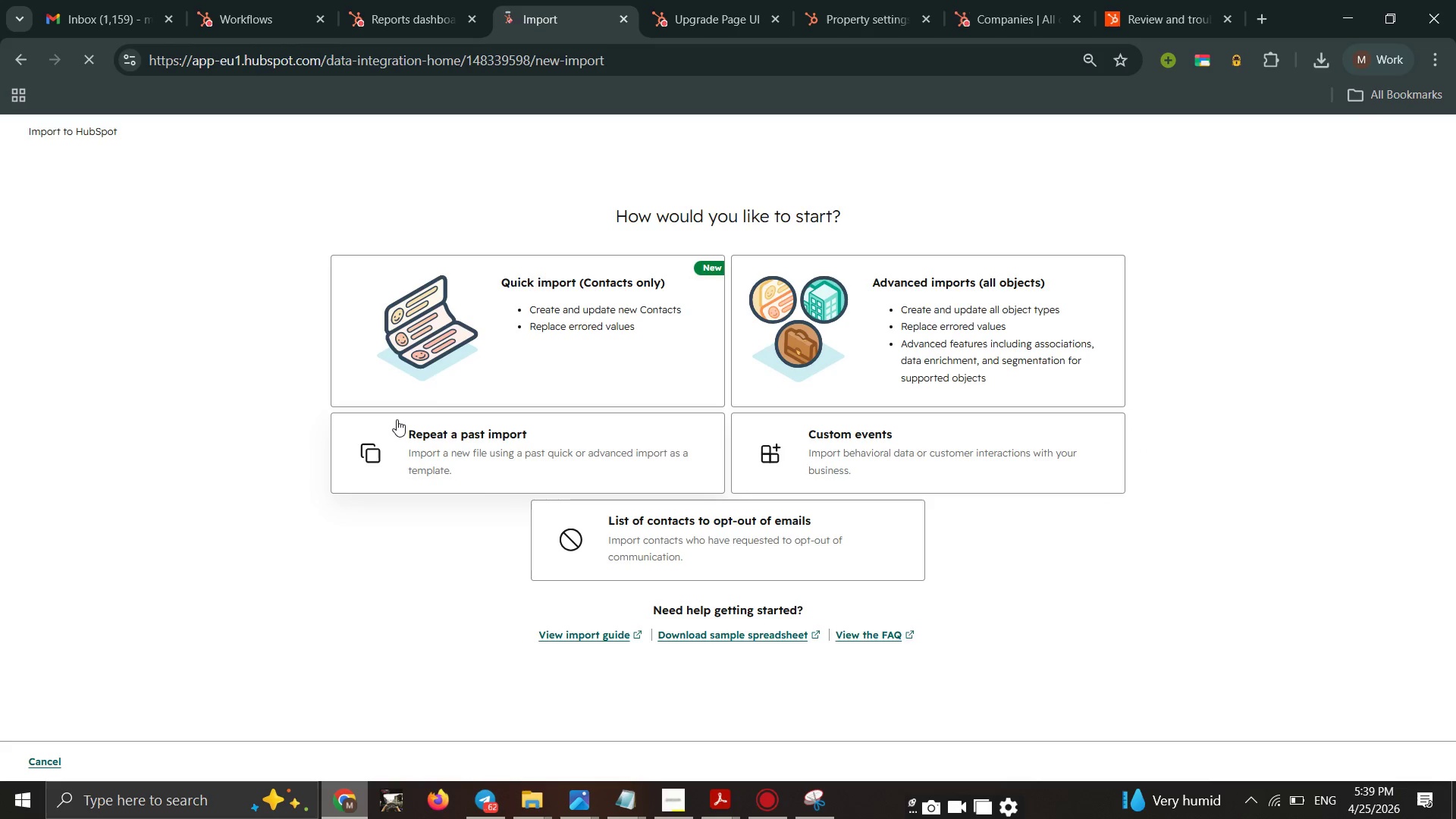 
wait(9.2)
 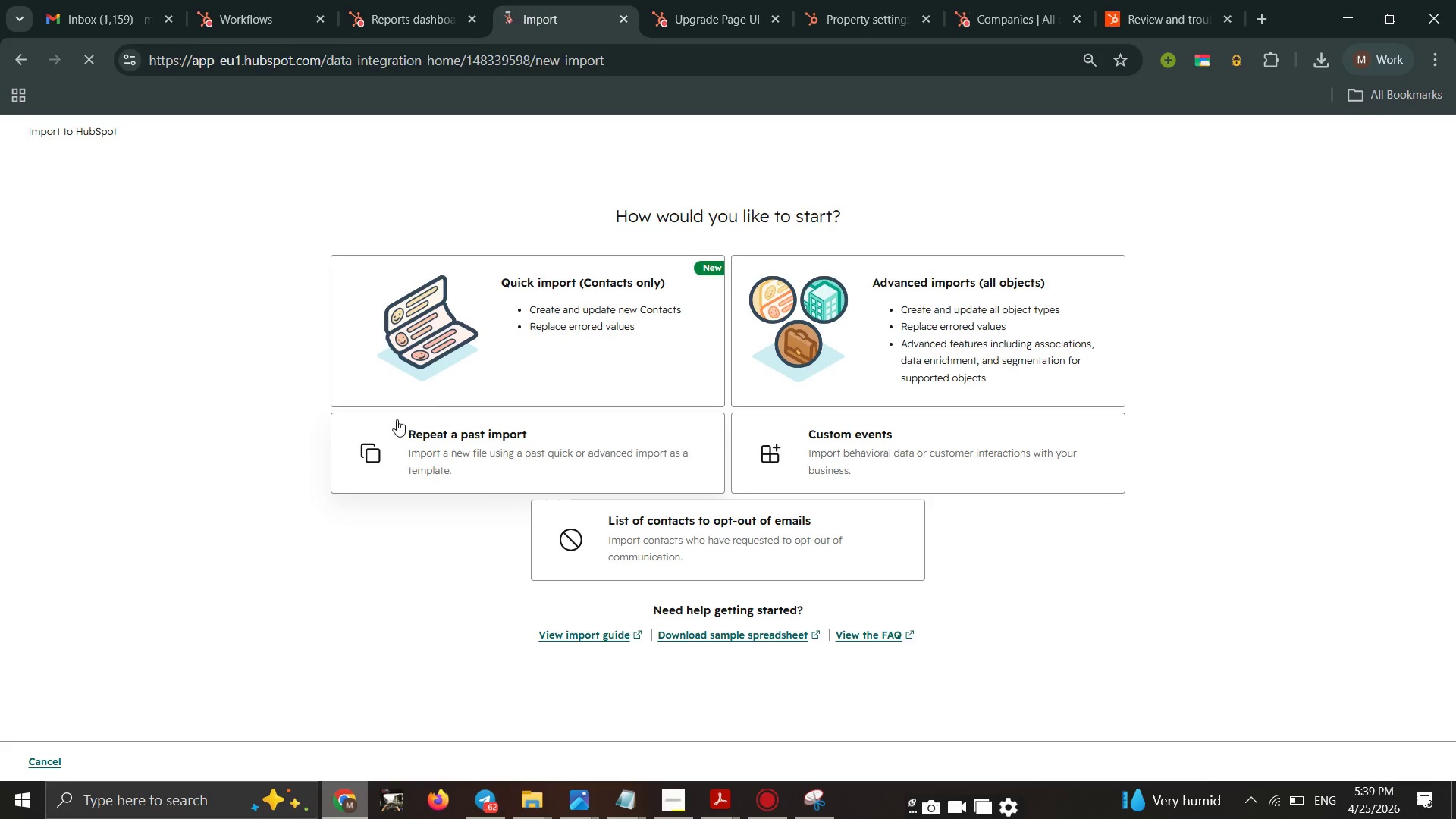 
left_click([495, 354])
 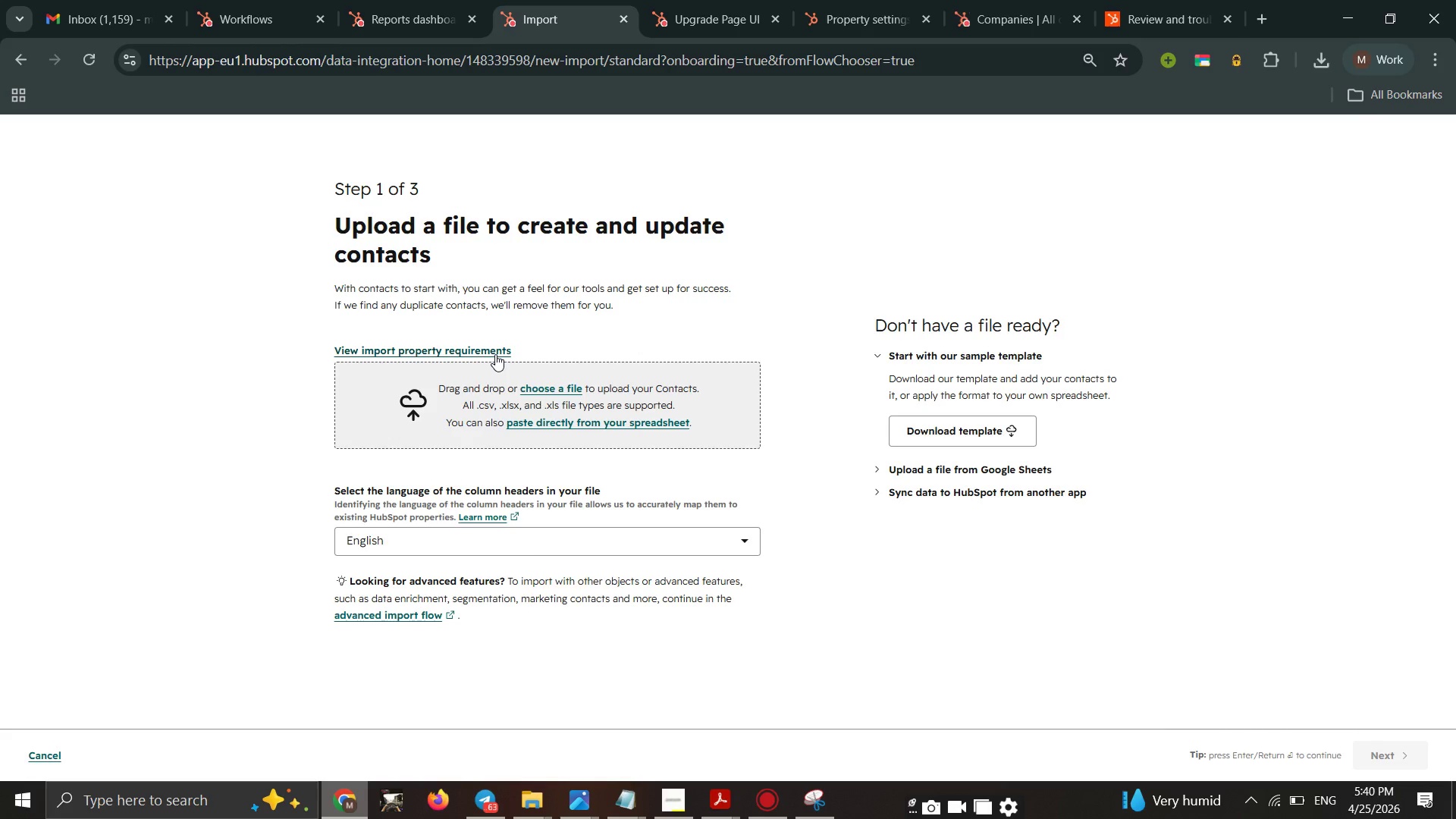 
wait(19.97)
 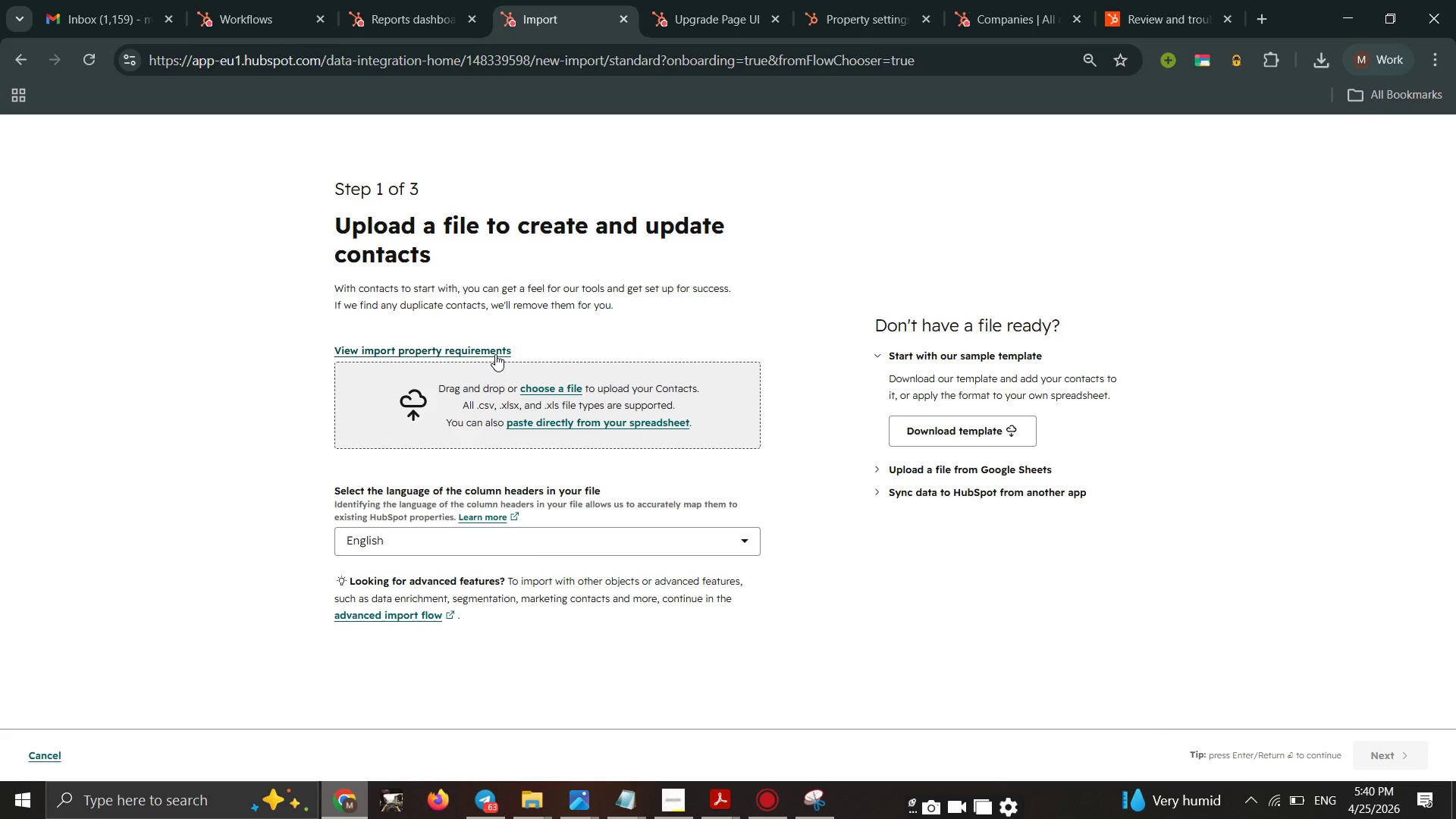 
left_click([538, 394])
 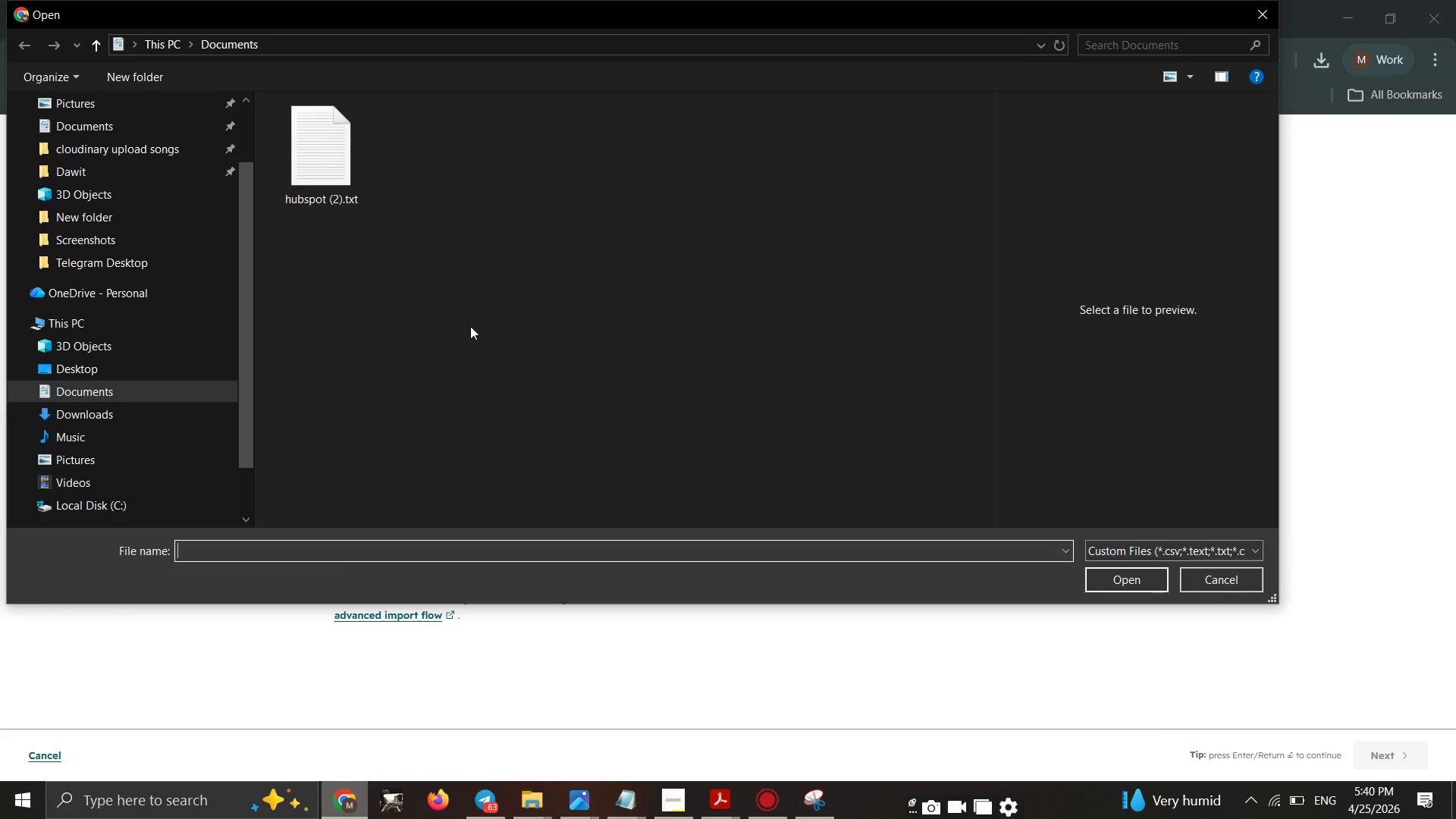 
mouse_move([310, 183])
 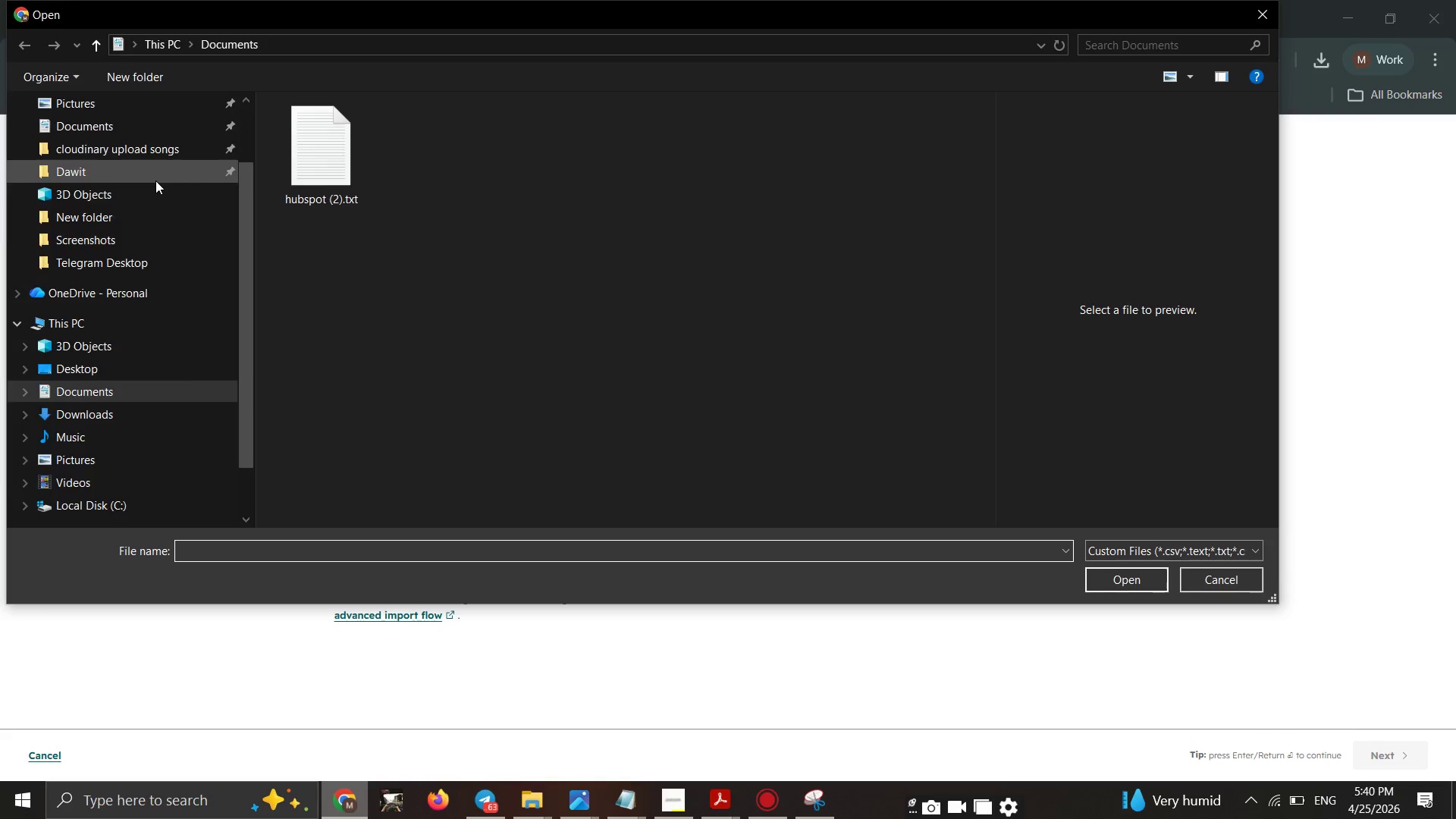 
scroll: coordinate [155, 180], scroll_direction: up, amount: 3.0
 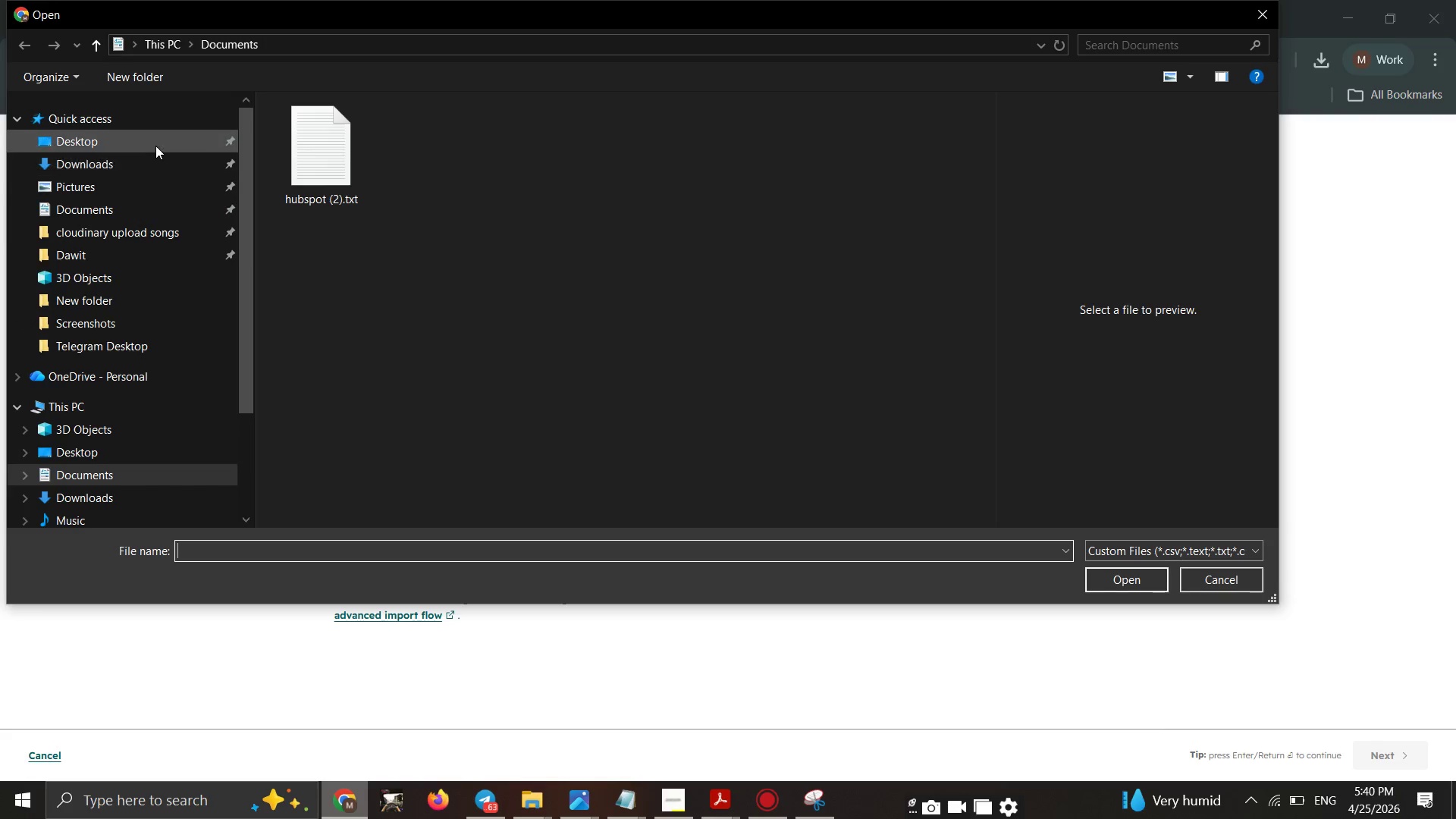 
left_click([155, 146])
 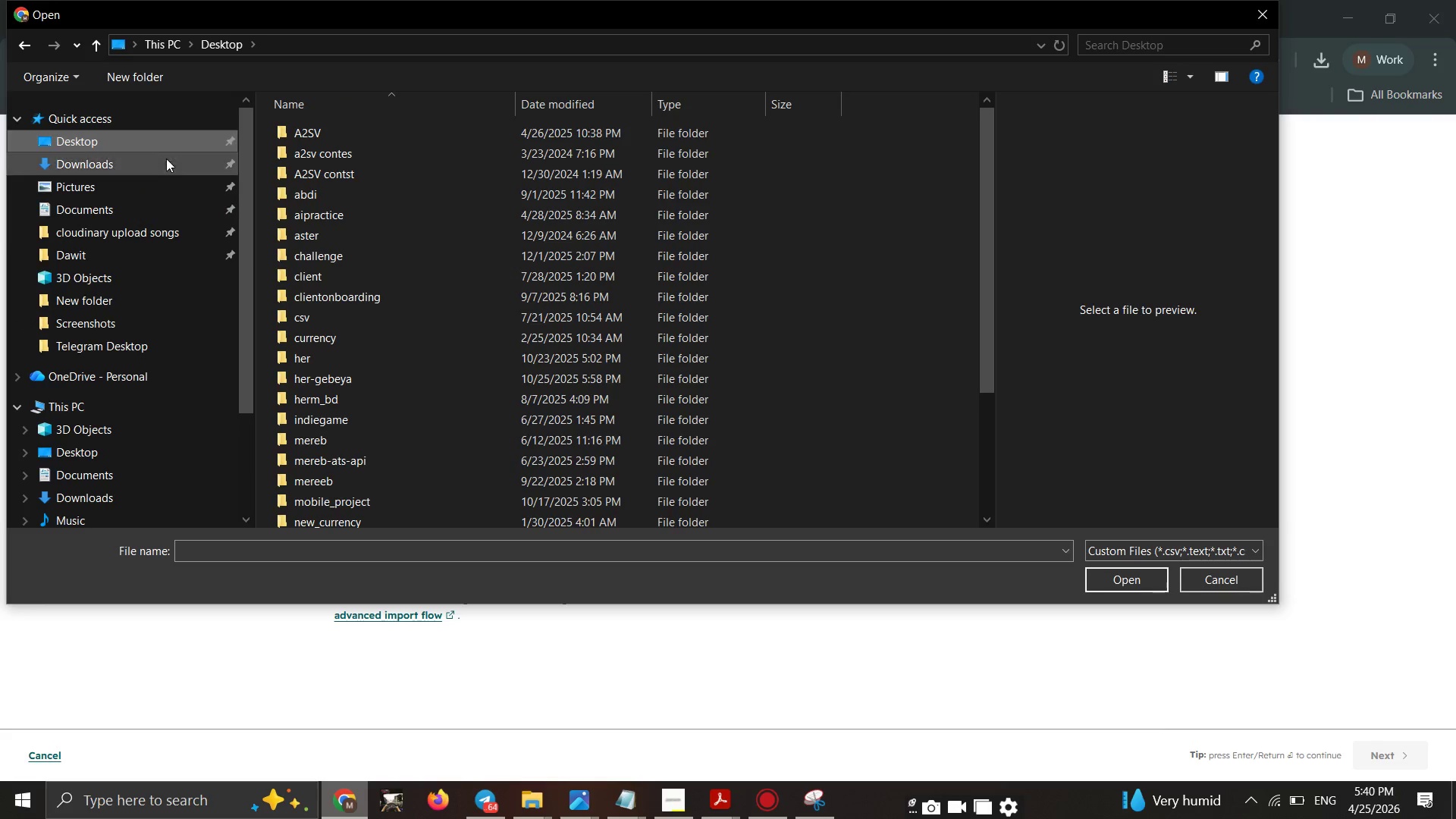 
left_click([163, 163])
 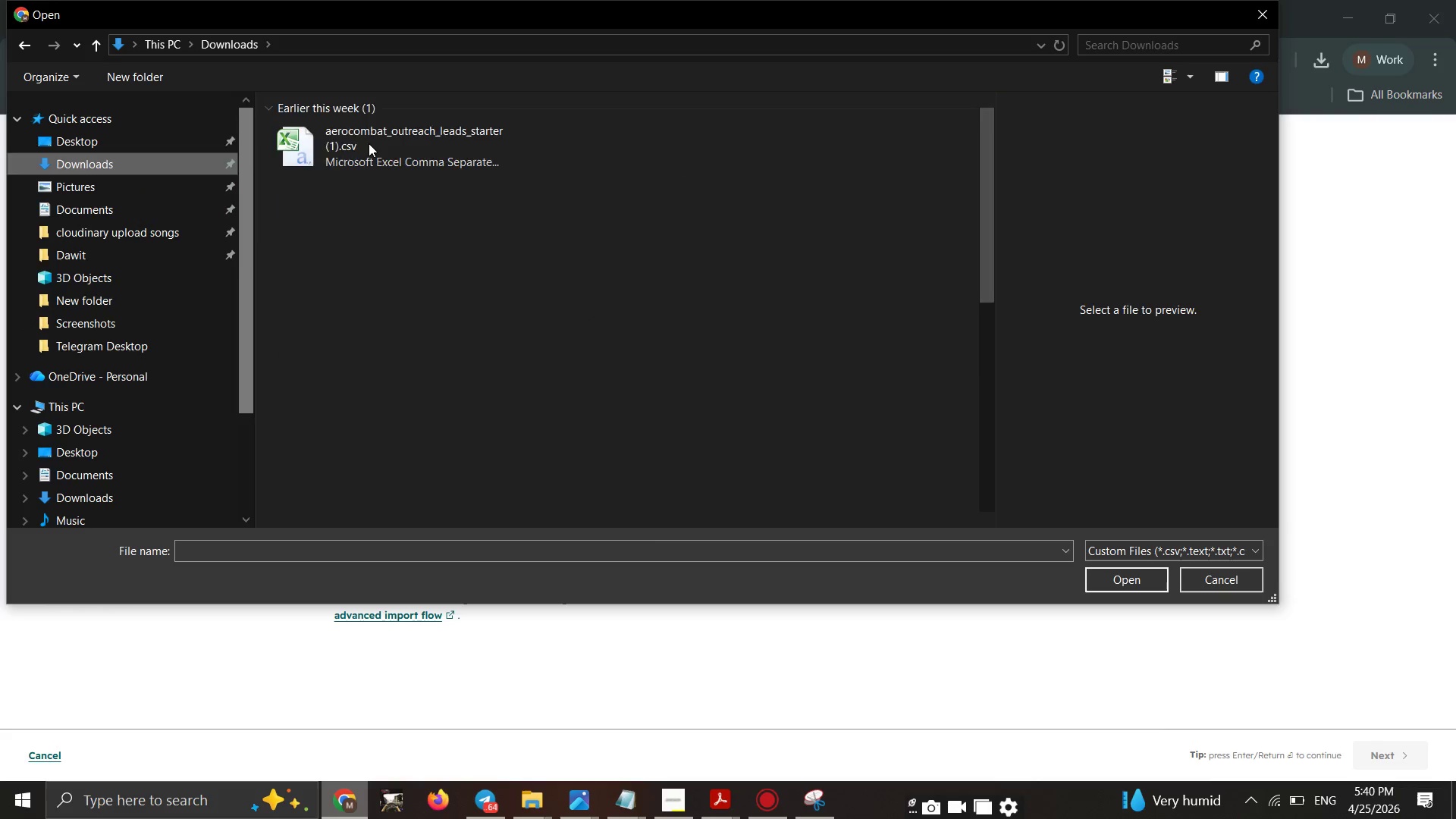 
left_click([375, 143])
 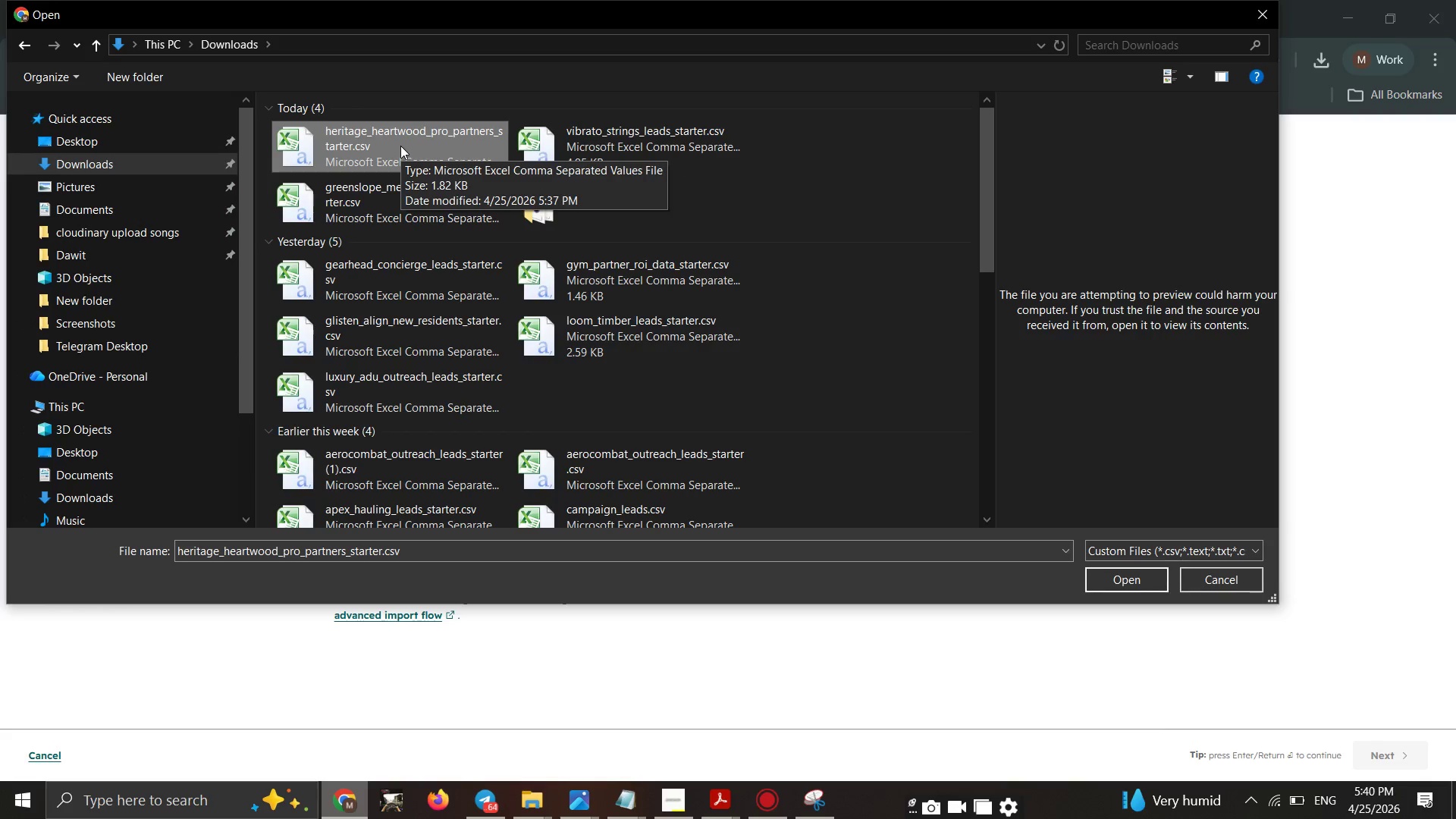 
scroll: coordinate [399, 143], scroll_direction: up, amount: 11.0
 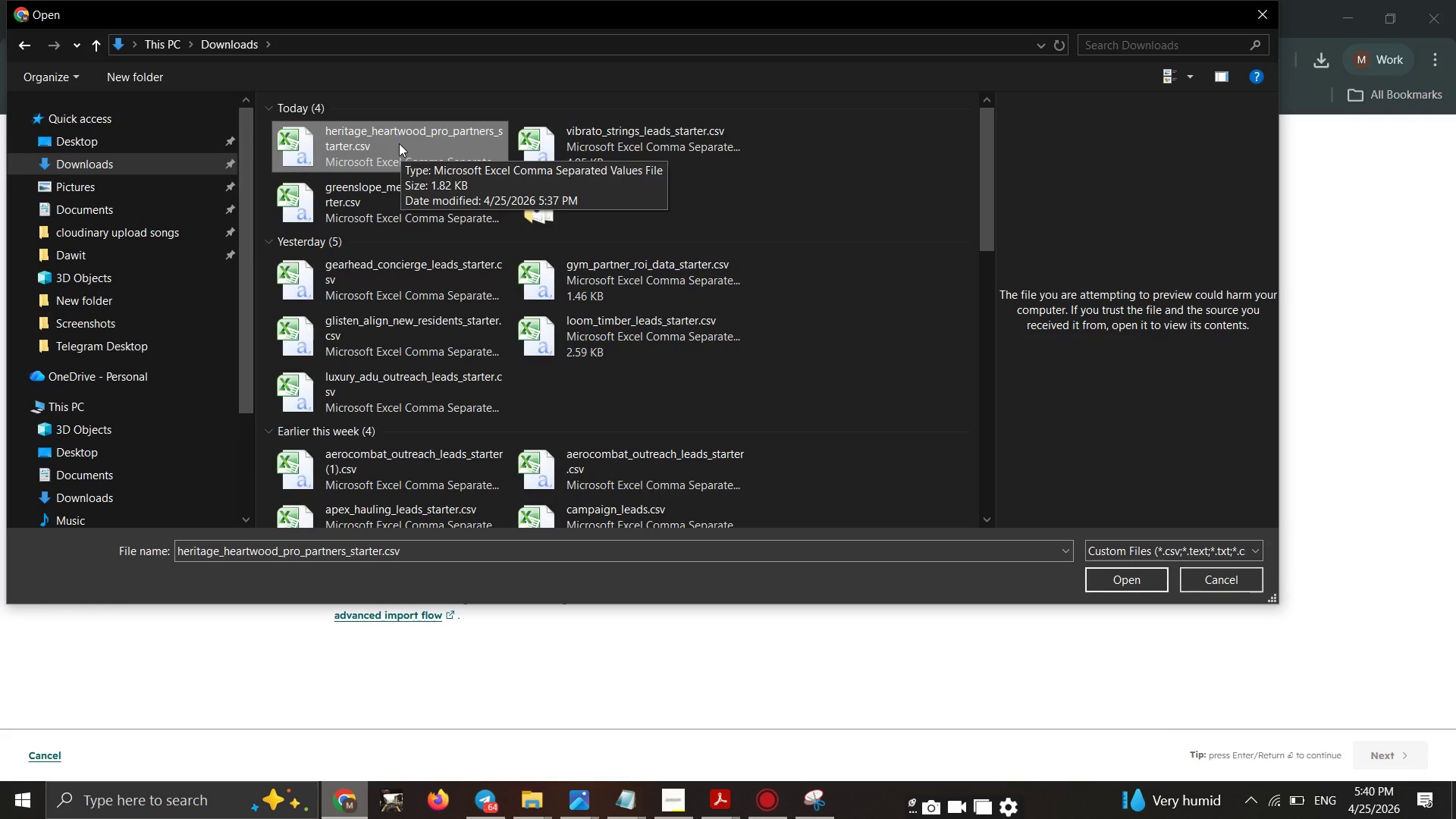 
left_click([396, 143])
 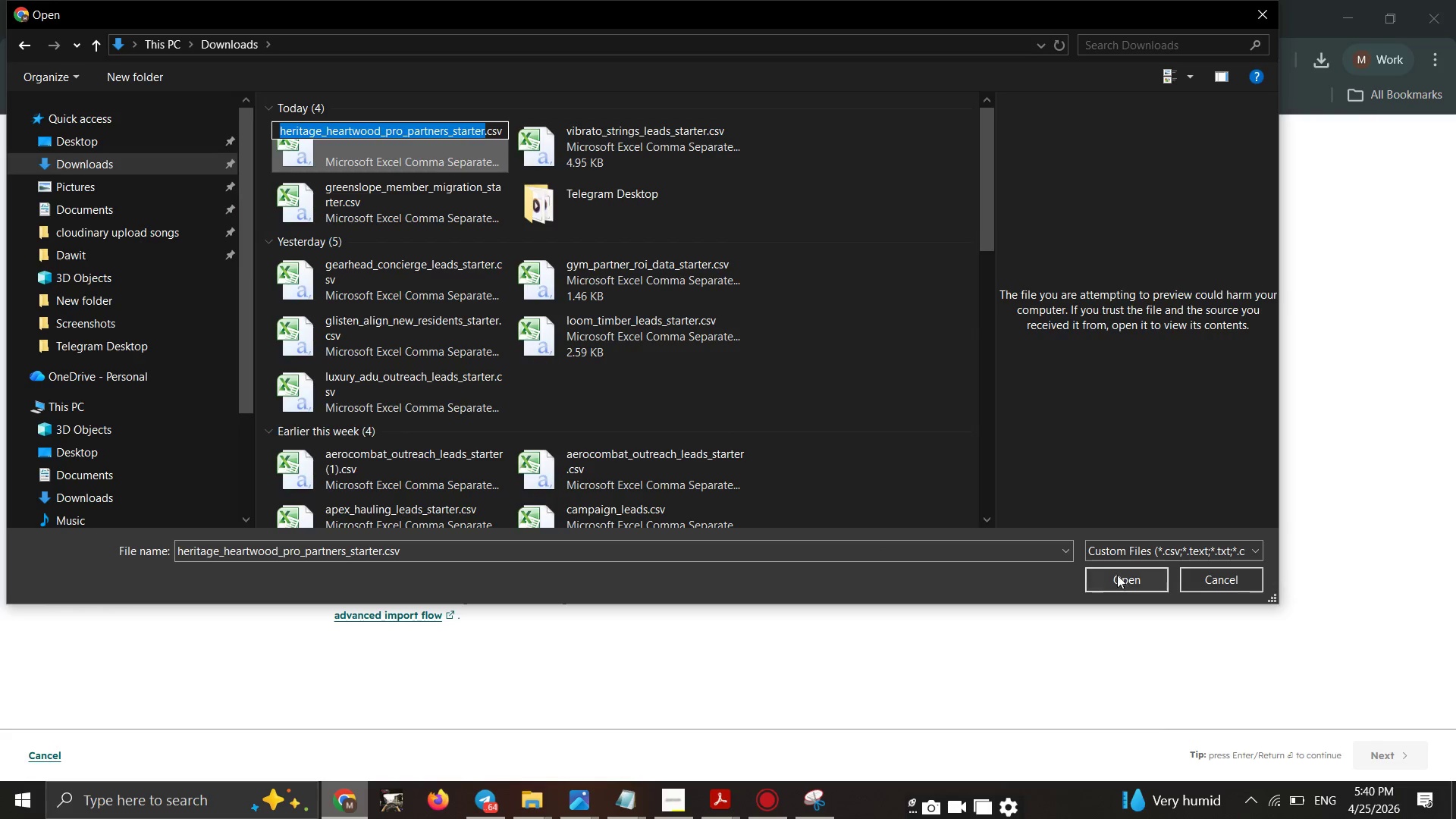 
left_click([1105, 572])
 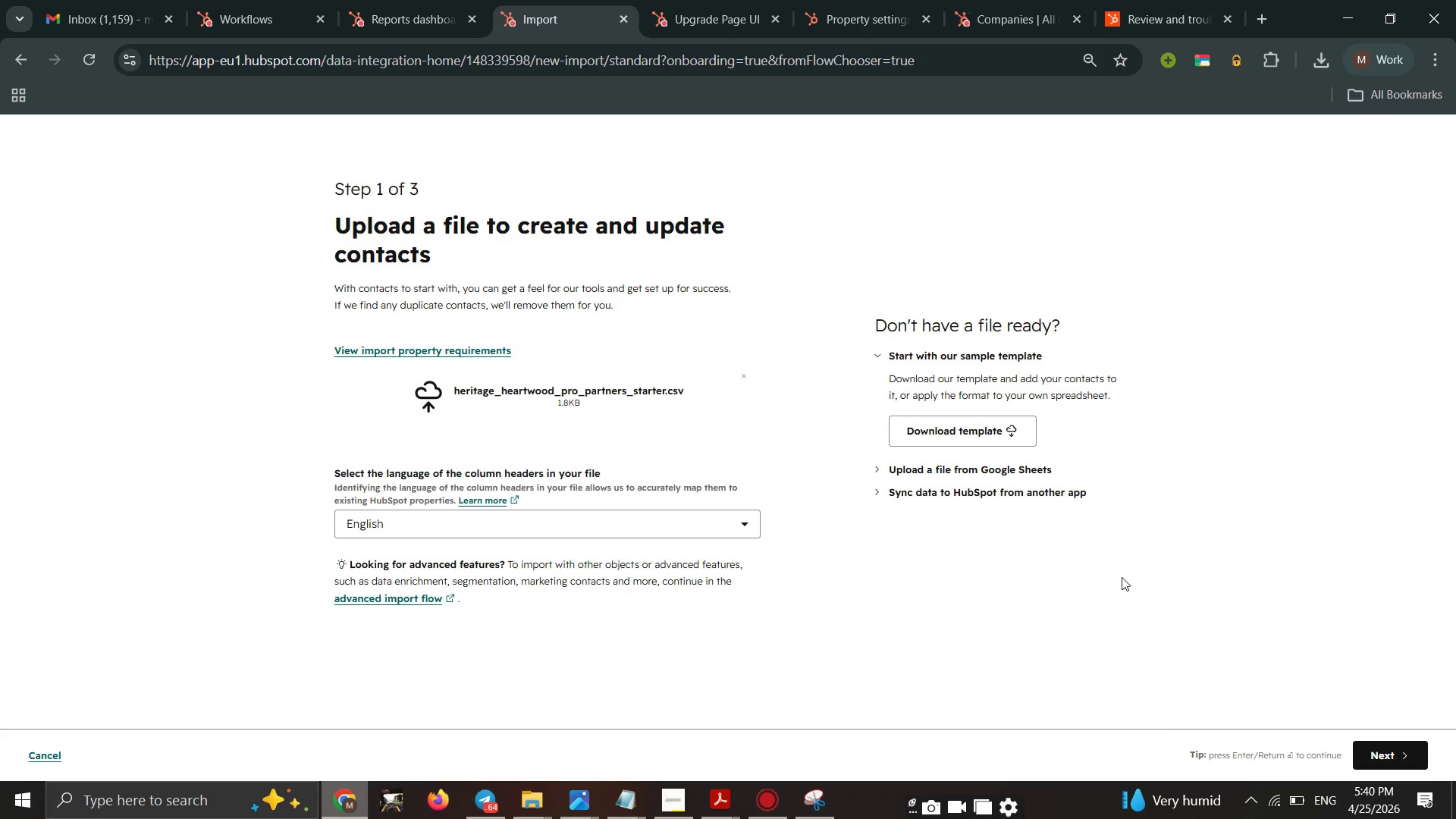 
wait(26.02)
 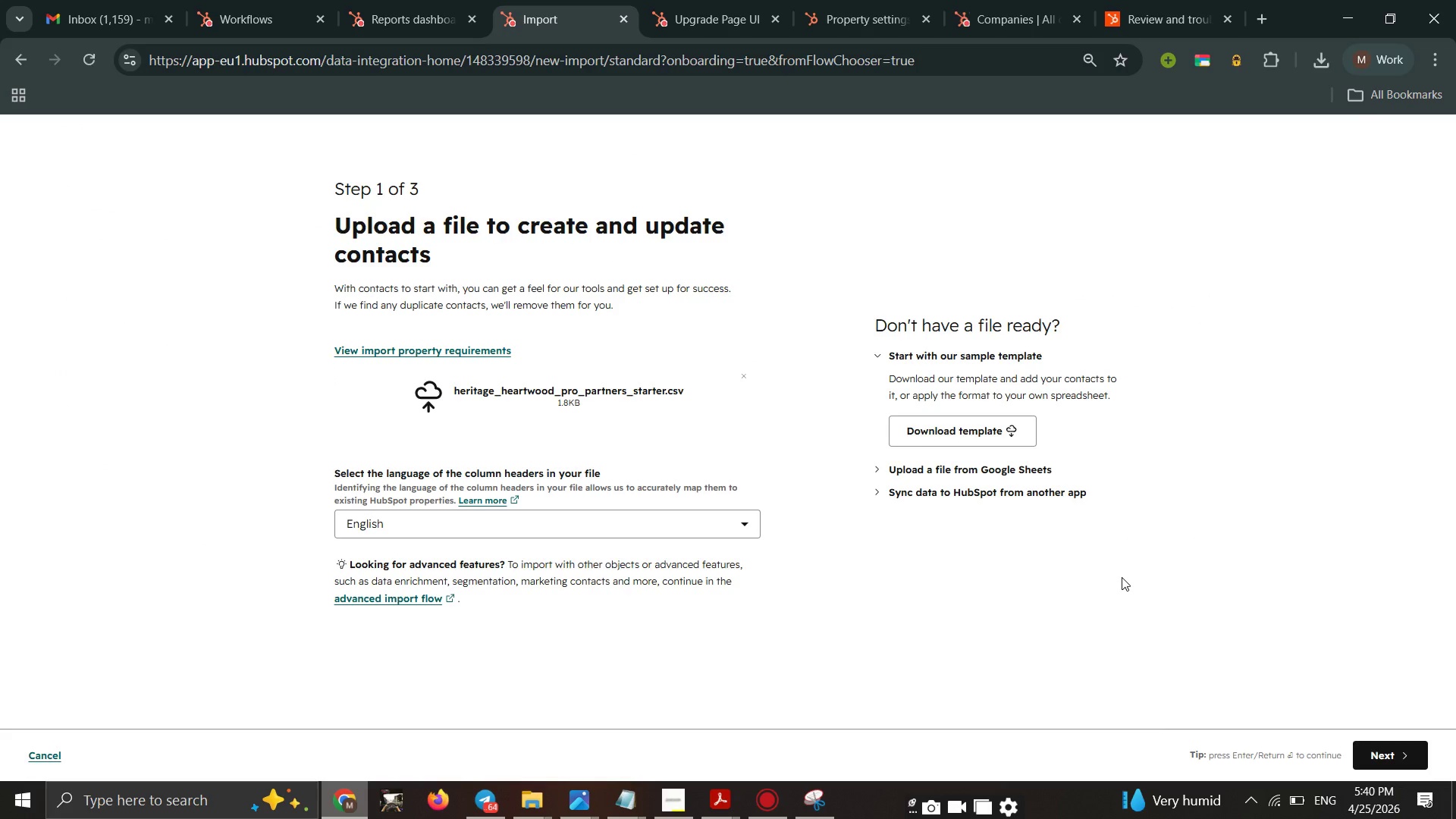 
left_click([1406, 754])
 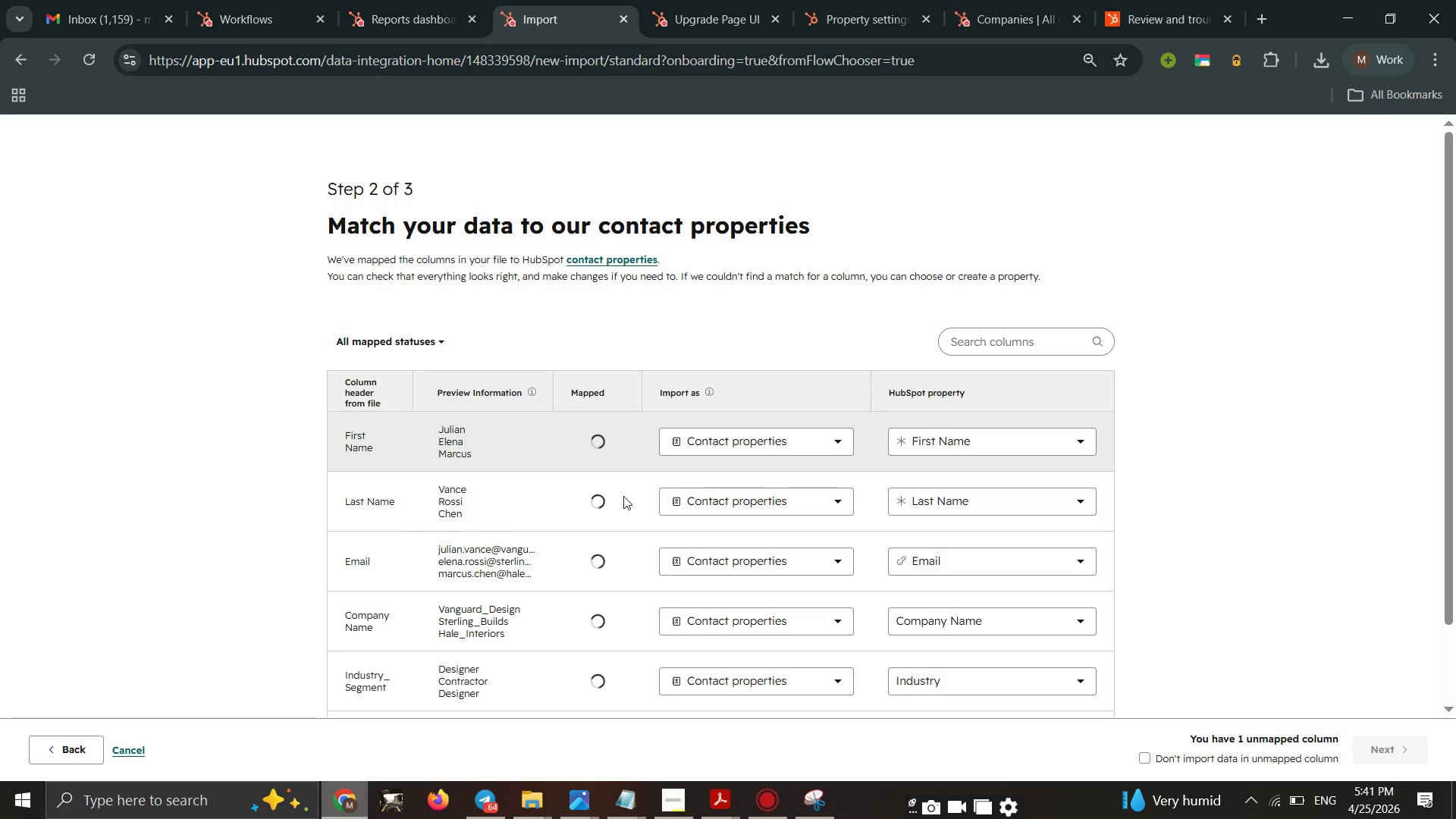 
scroll: coordinate [761, 464], scroll_direction: down, amount: 5.0
 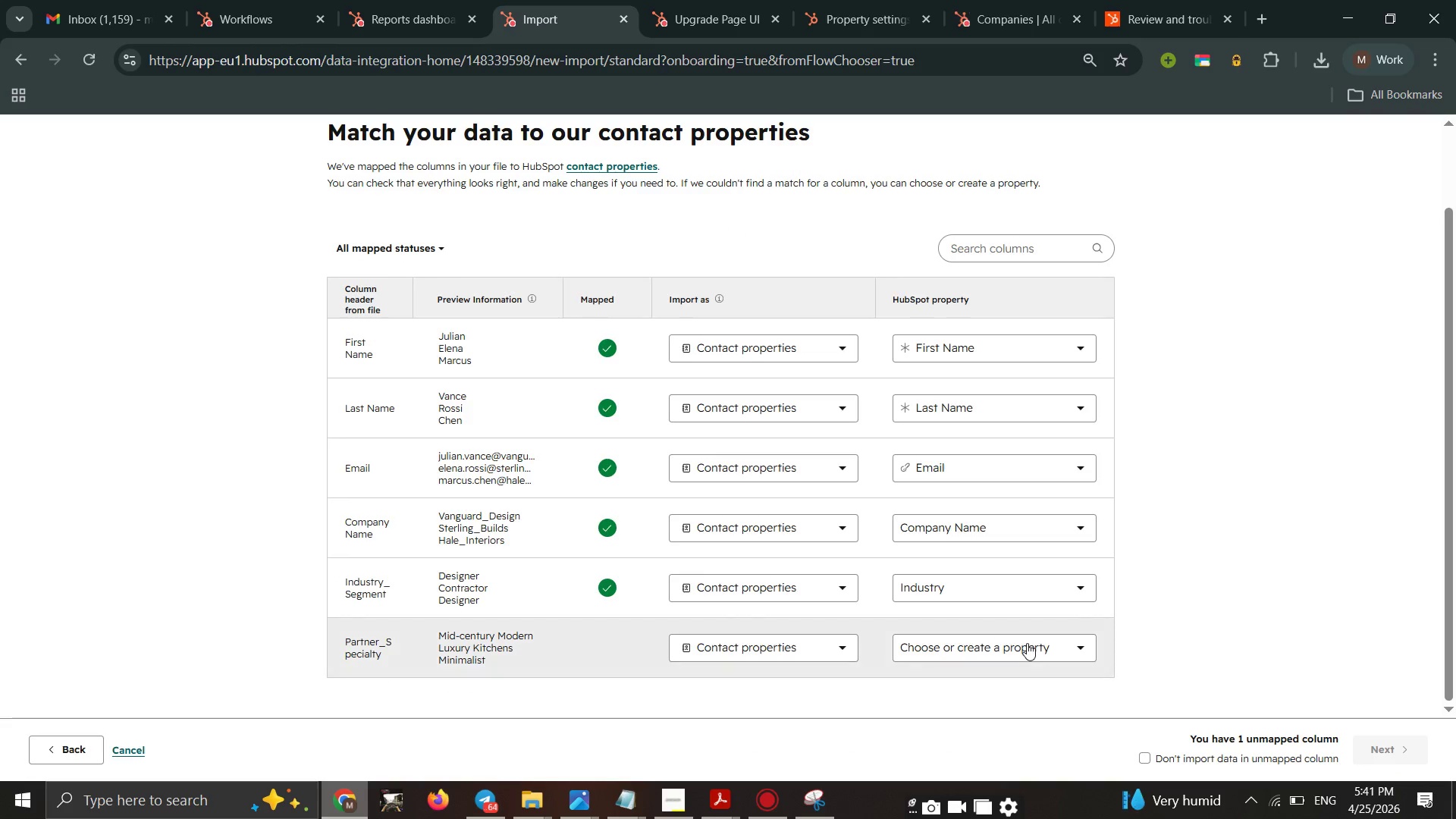 
left_click([1027, 643])
 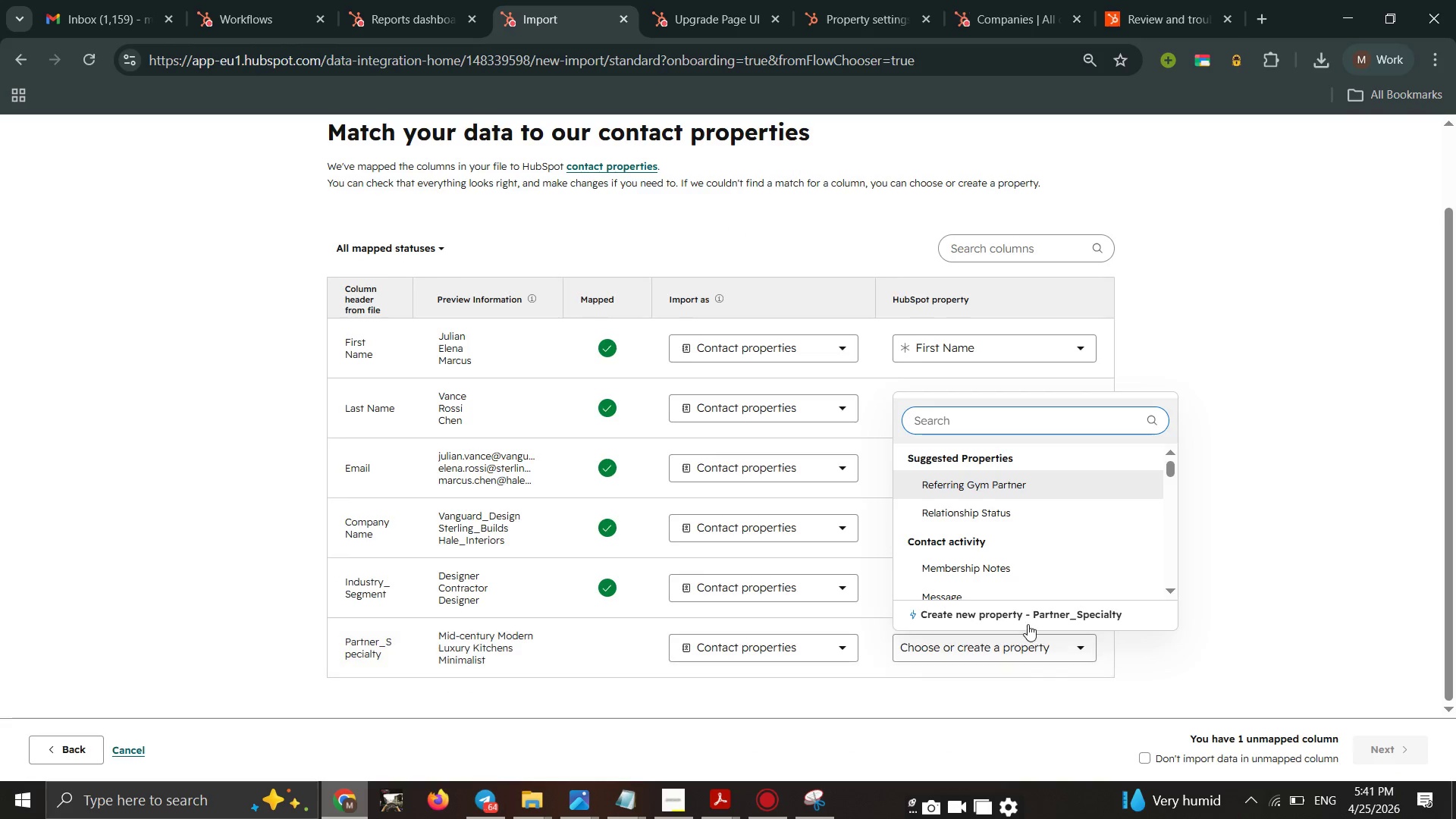 
left_click([1028, 617])
 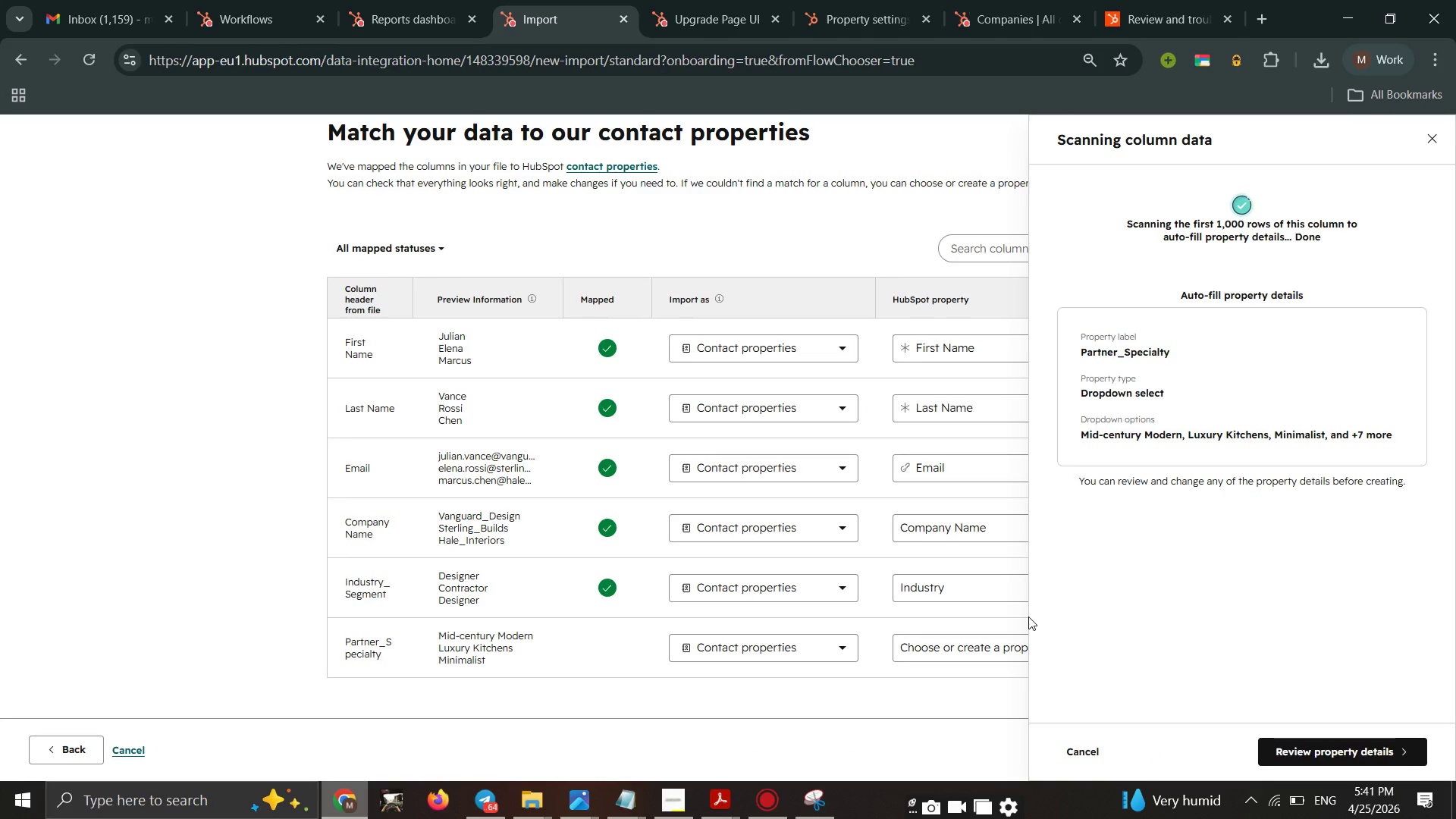 
wait(15.31)
 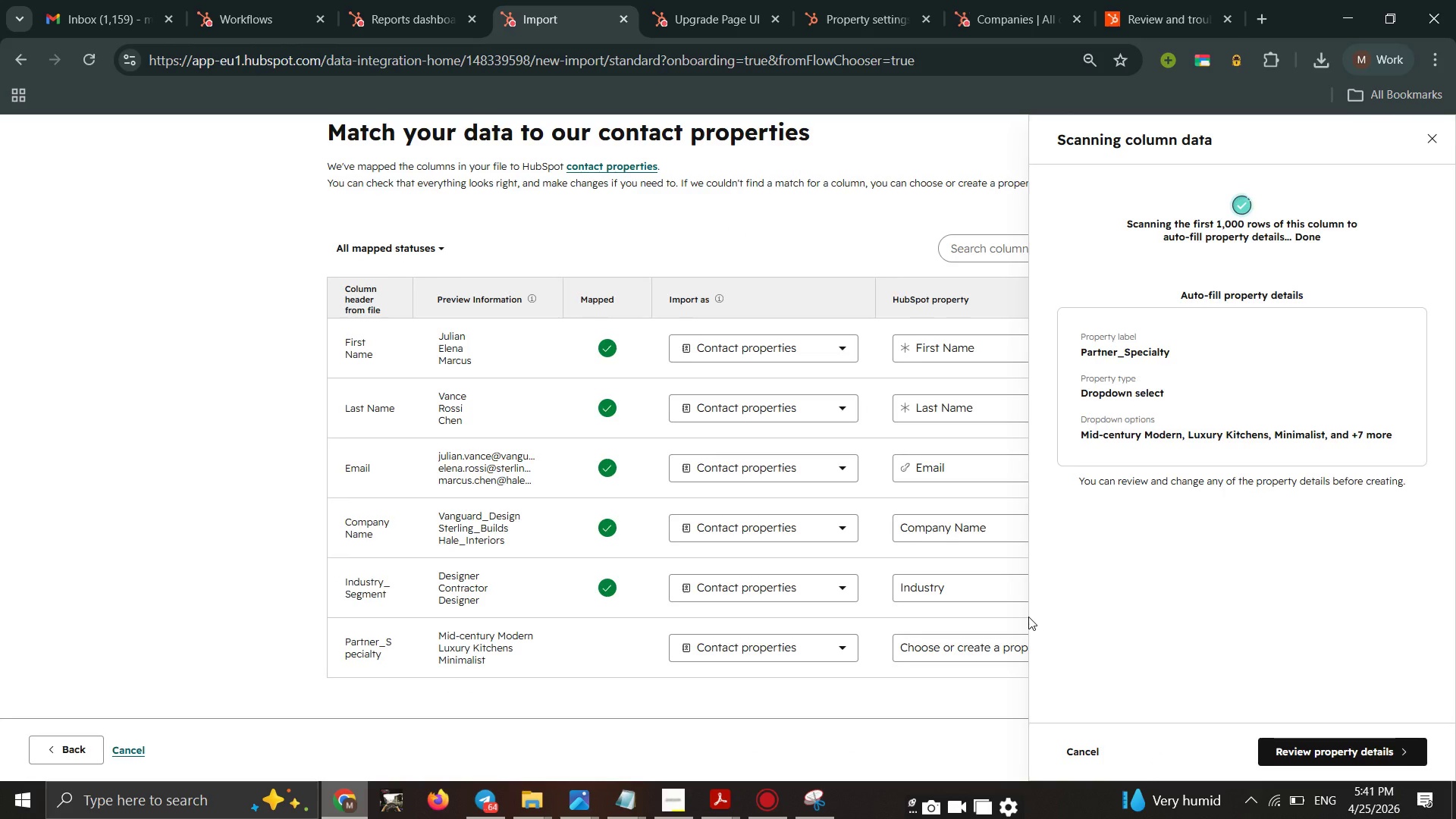 
left_click([1366, 750])
 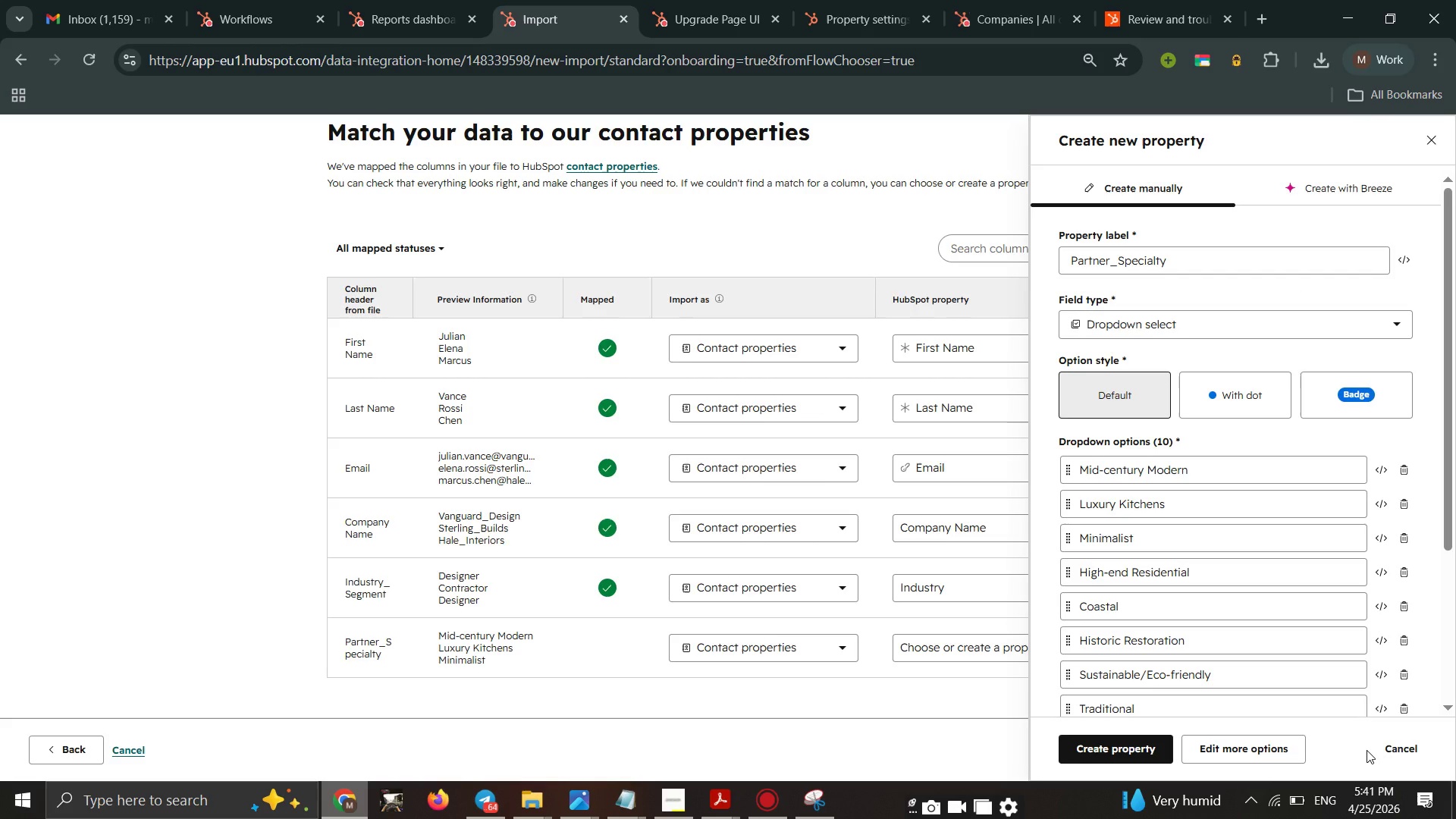 
wait(7.53)
 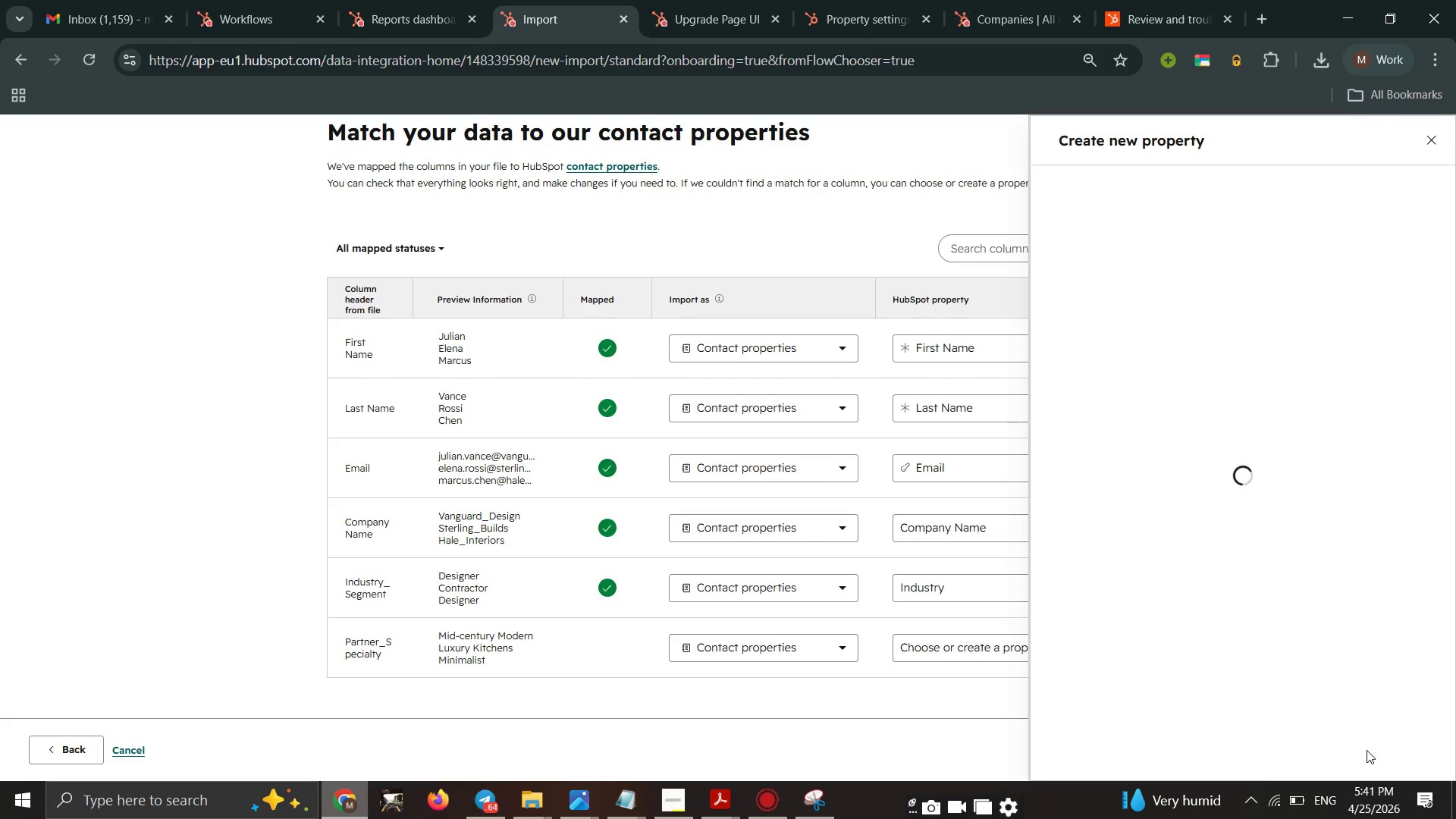 
scroll: coordinate [1203, 645], scroll_direction: down, amount: 4.0
 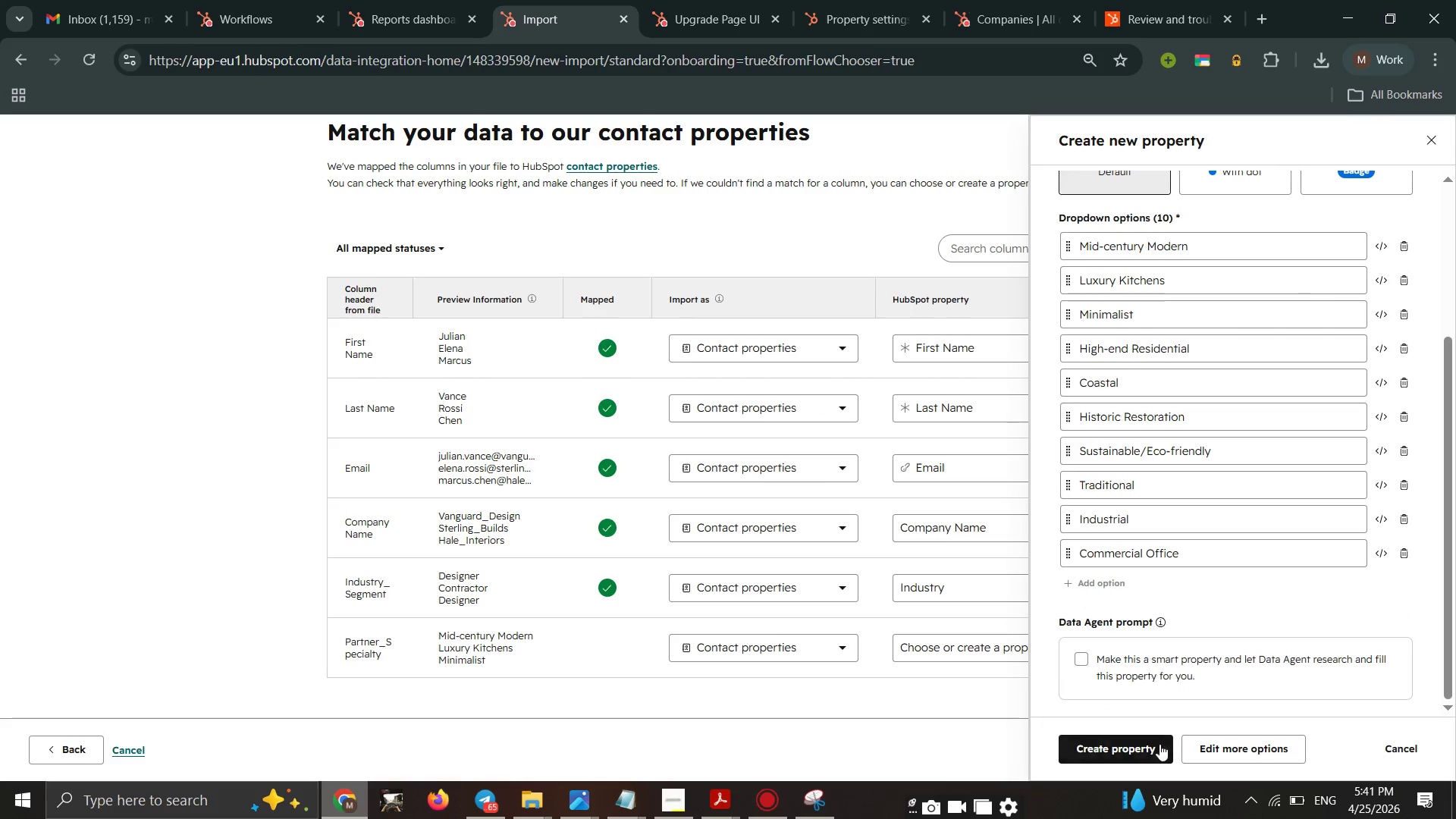 
mouse_move([1144, 730])
 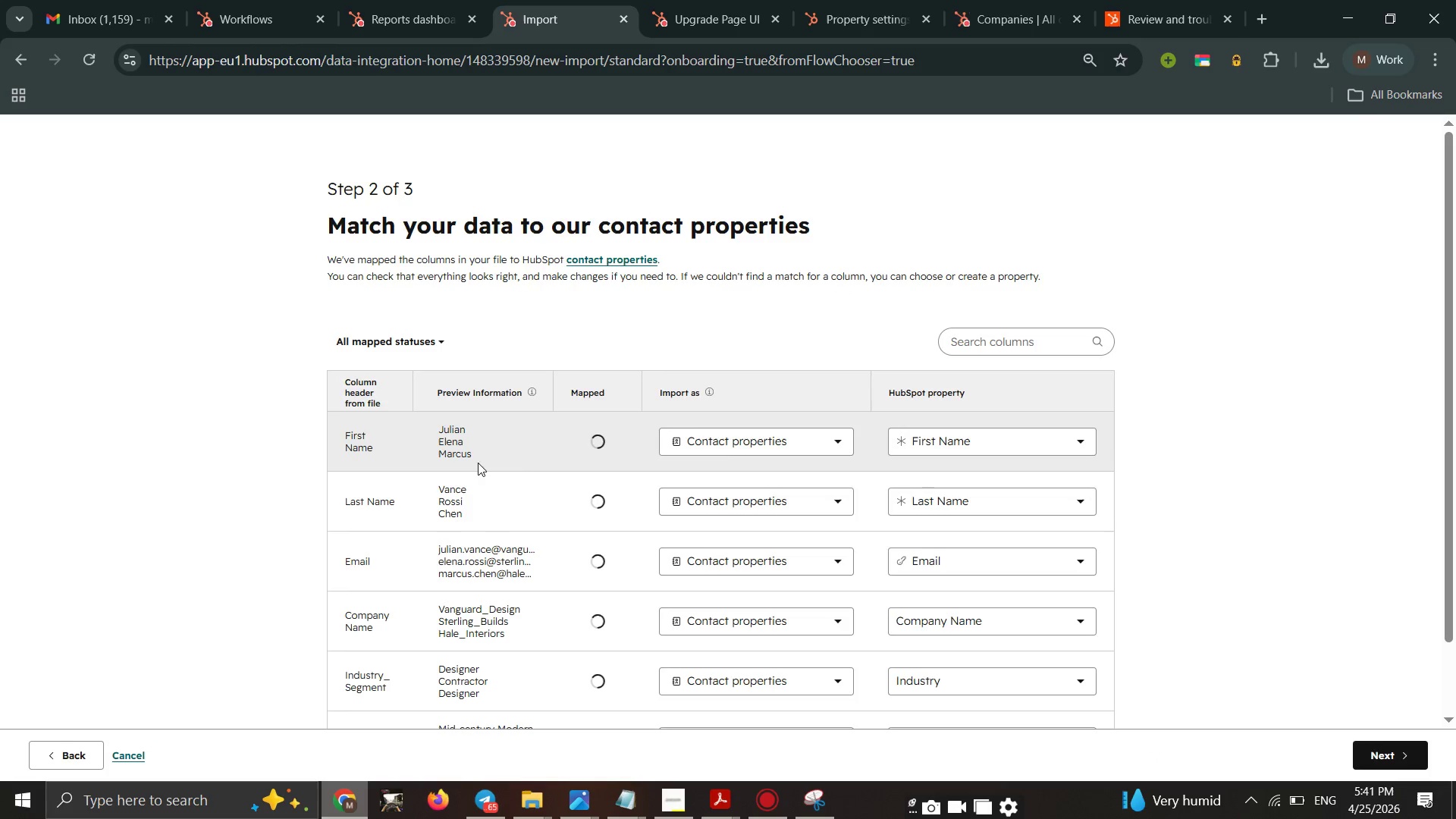 
scroll: coordinate [690, 470], scroll_direction: down, amount: 3.0
 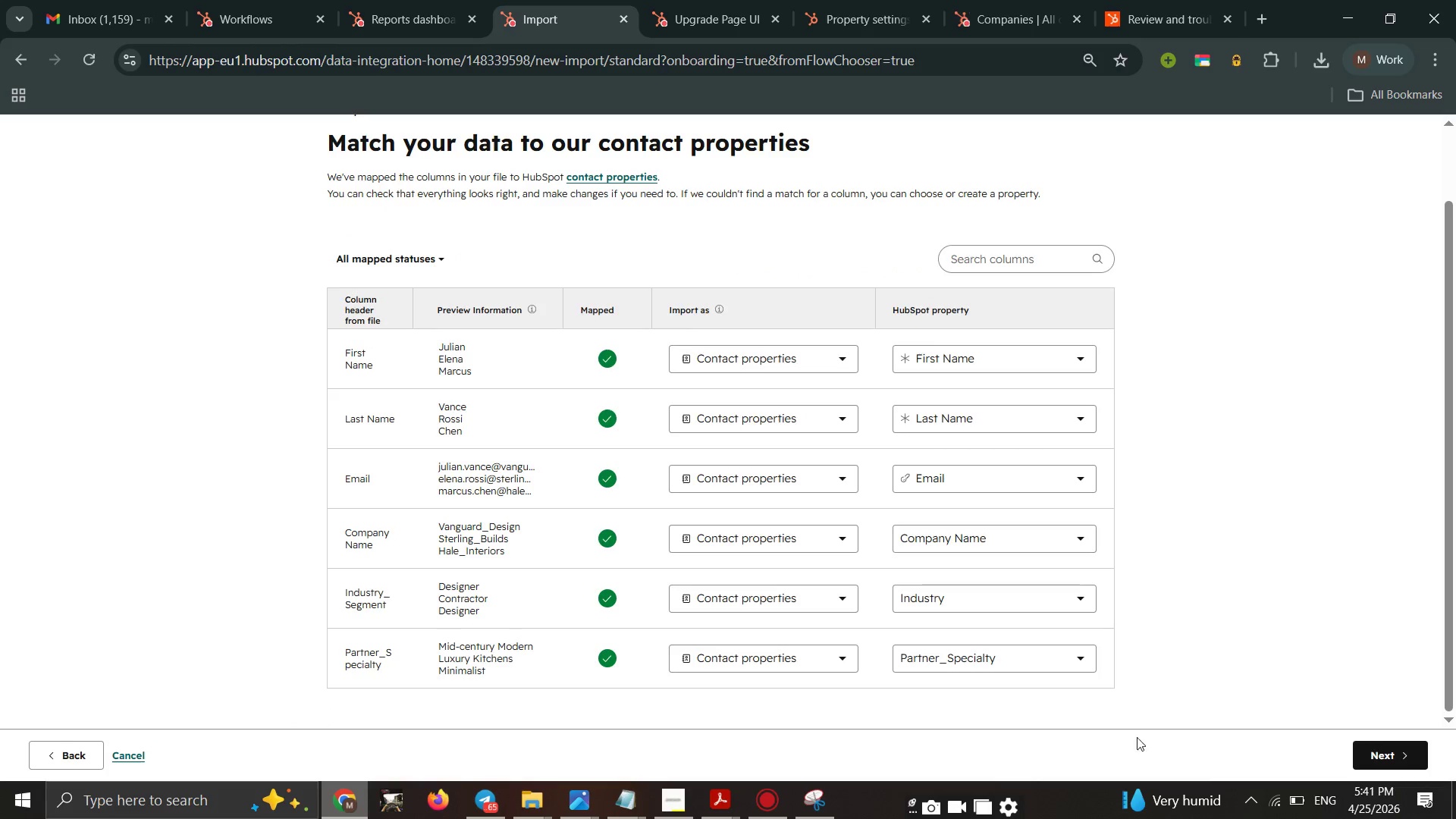 
left_click([1394, 760])
 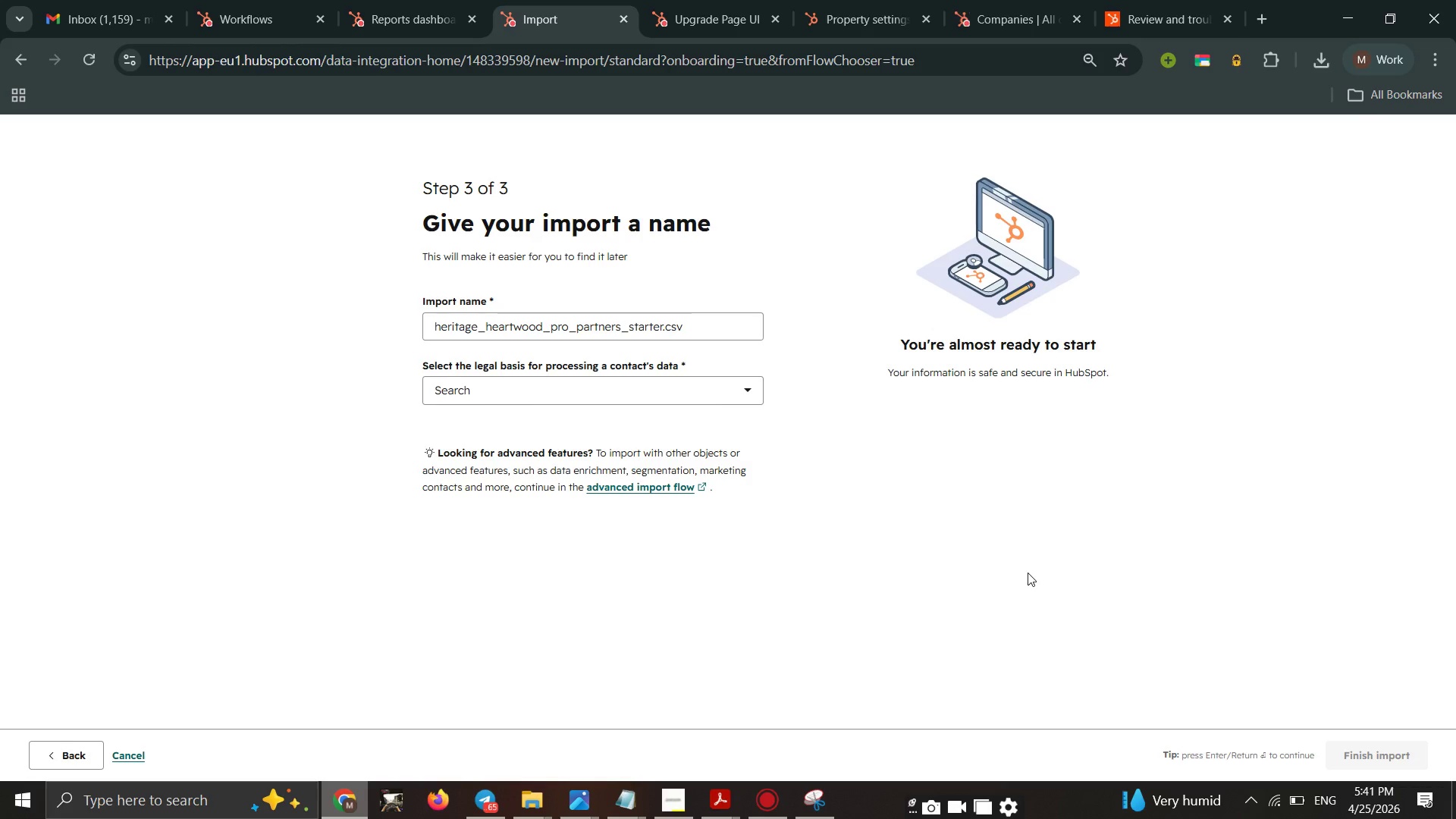 
wait(14.88)
 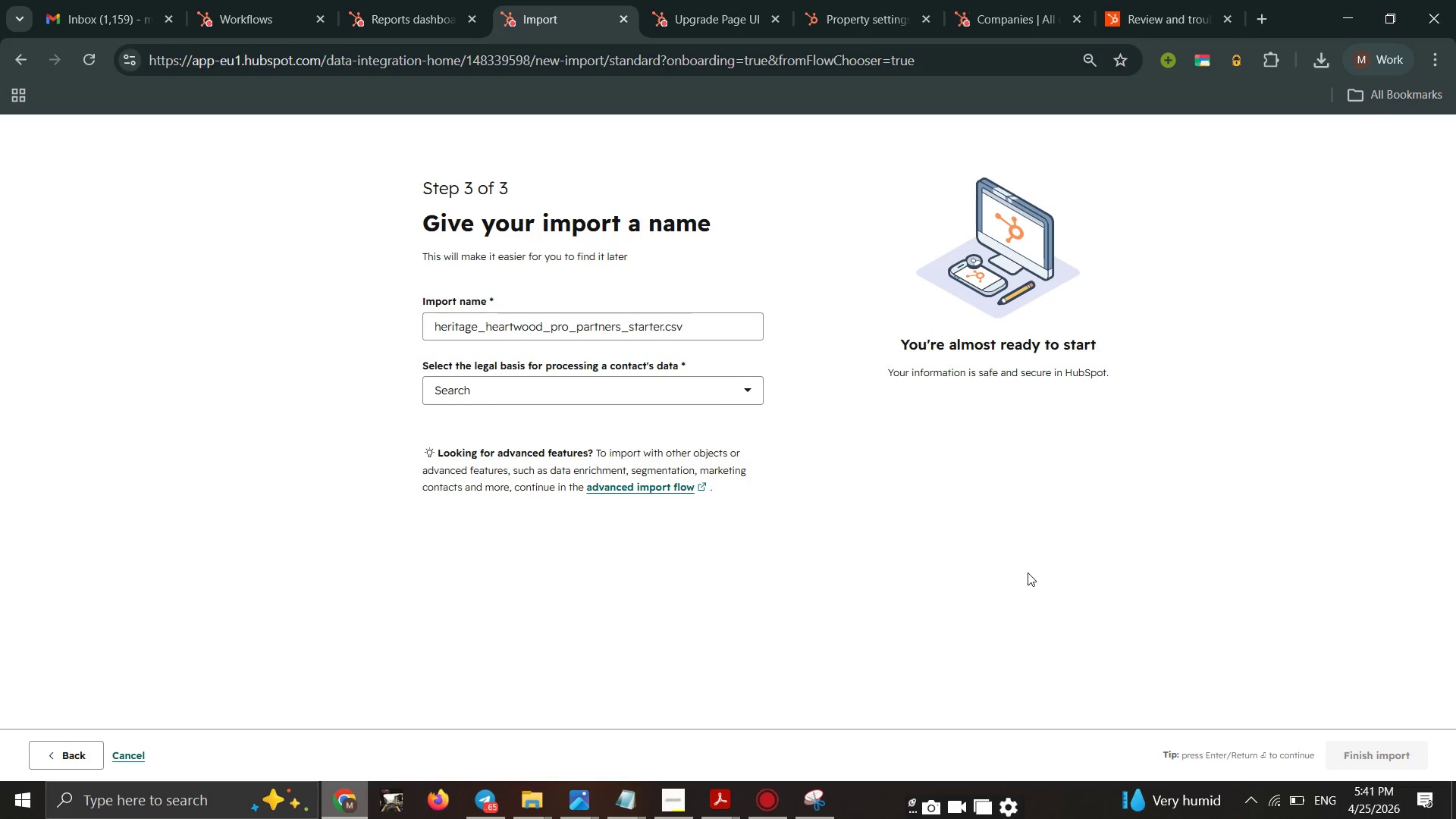 
left_click([672, 378])
 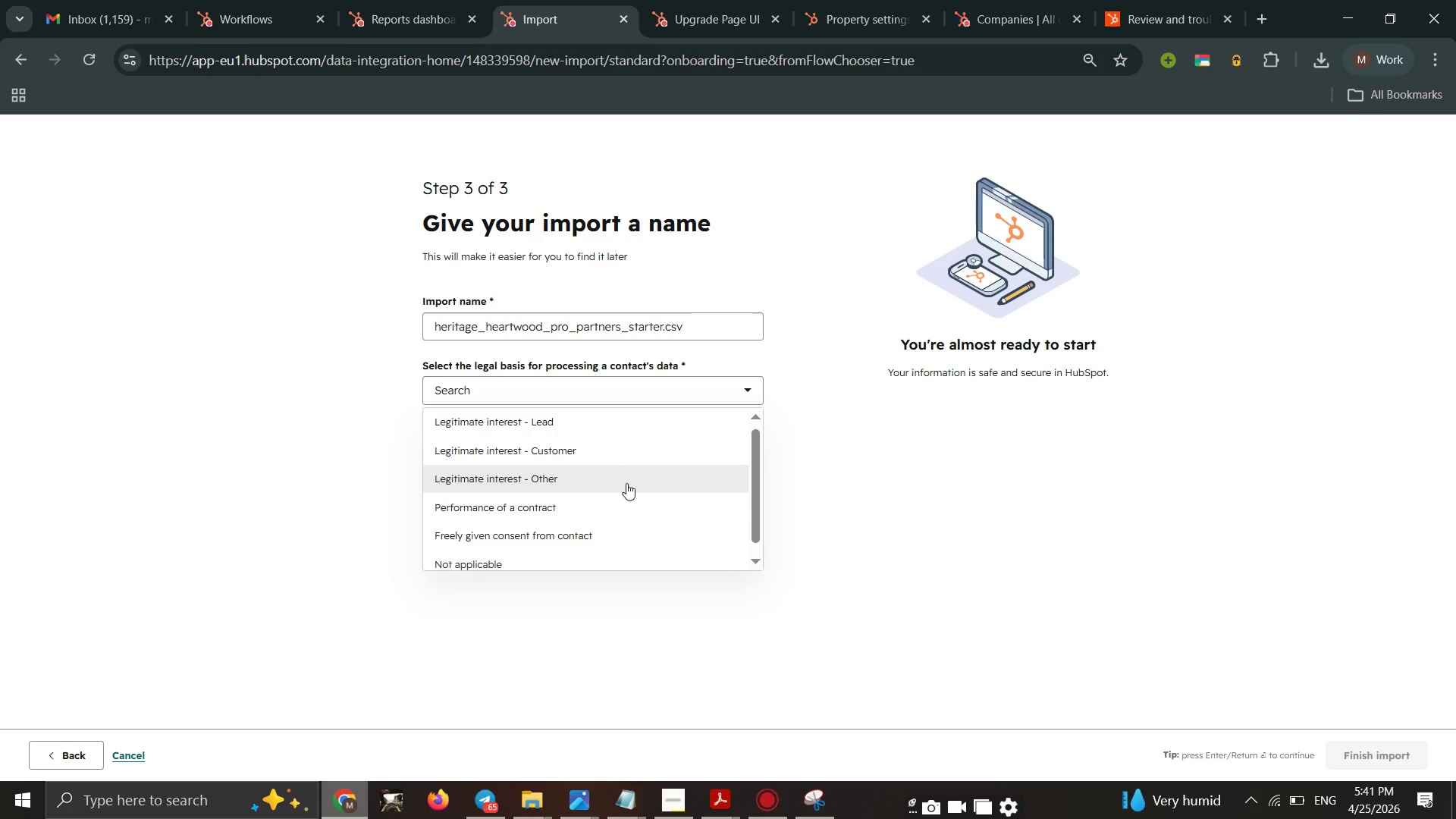 
mouse_move([604, 510])
 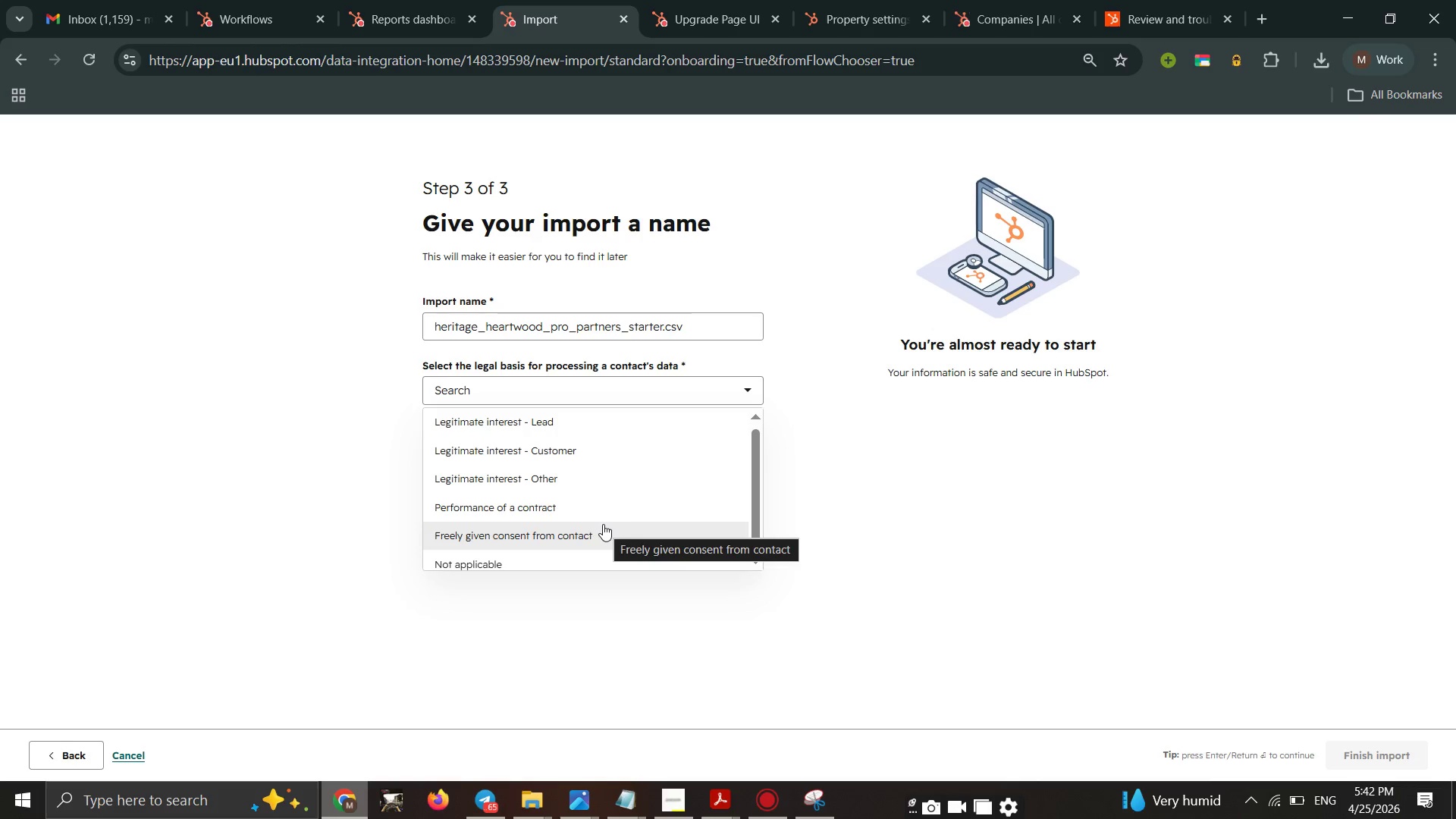 
left_click([603, 524])
 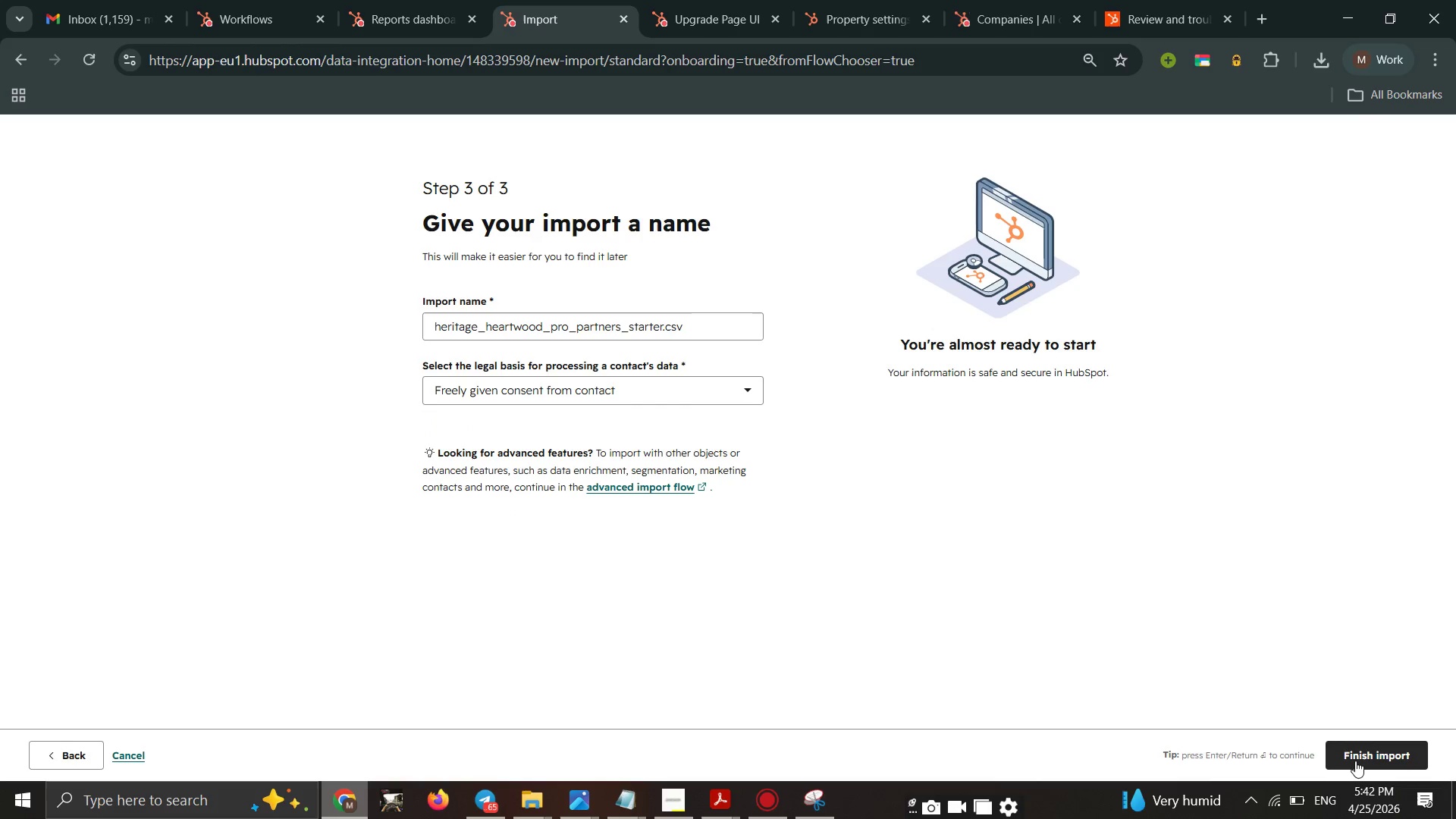 
left_click([1356, 761])
 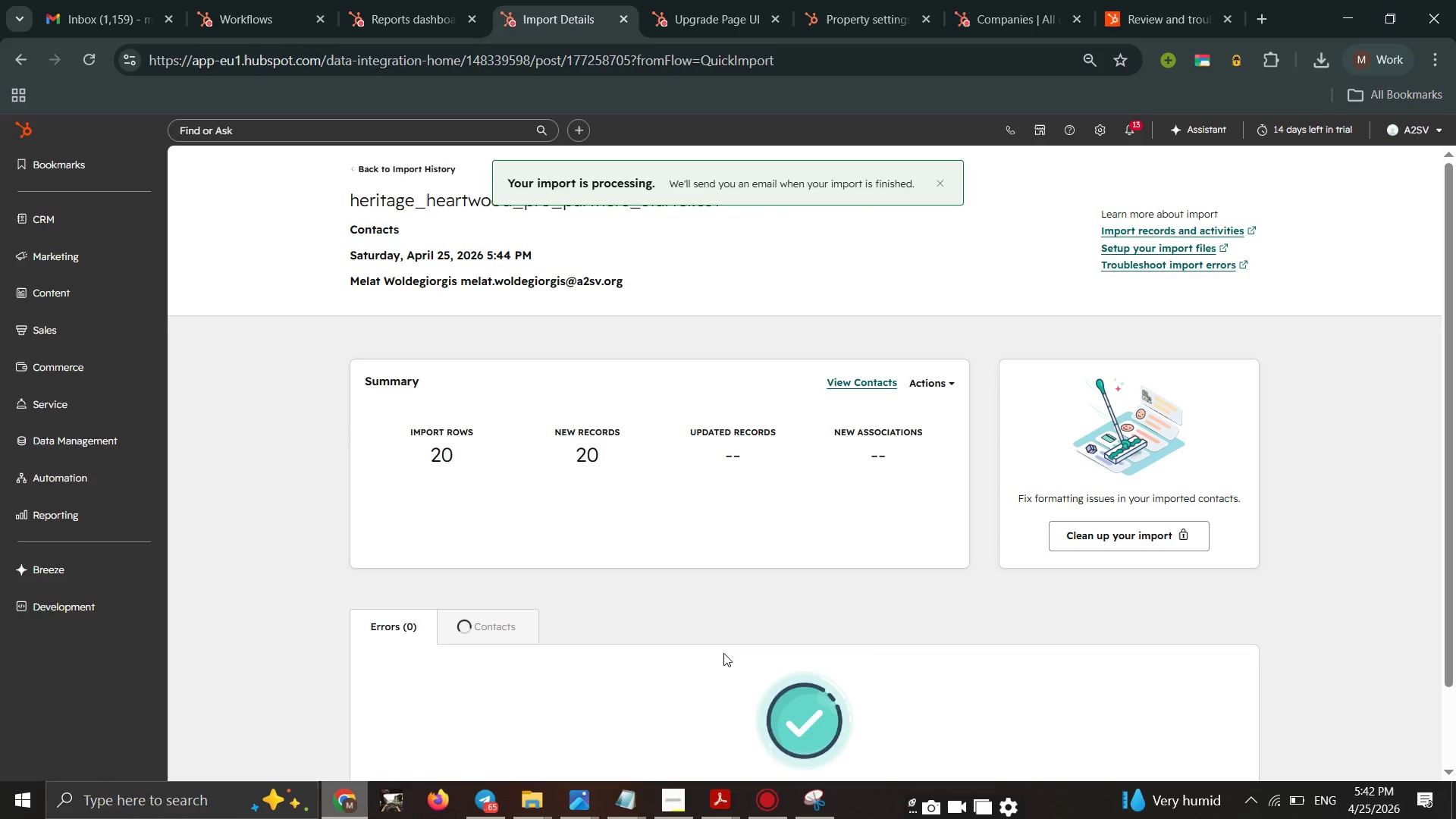 
wait(7.82)
 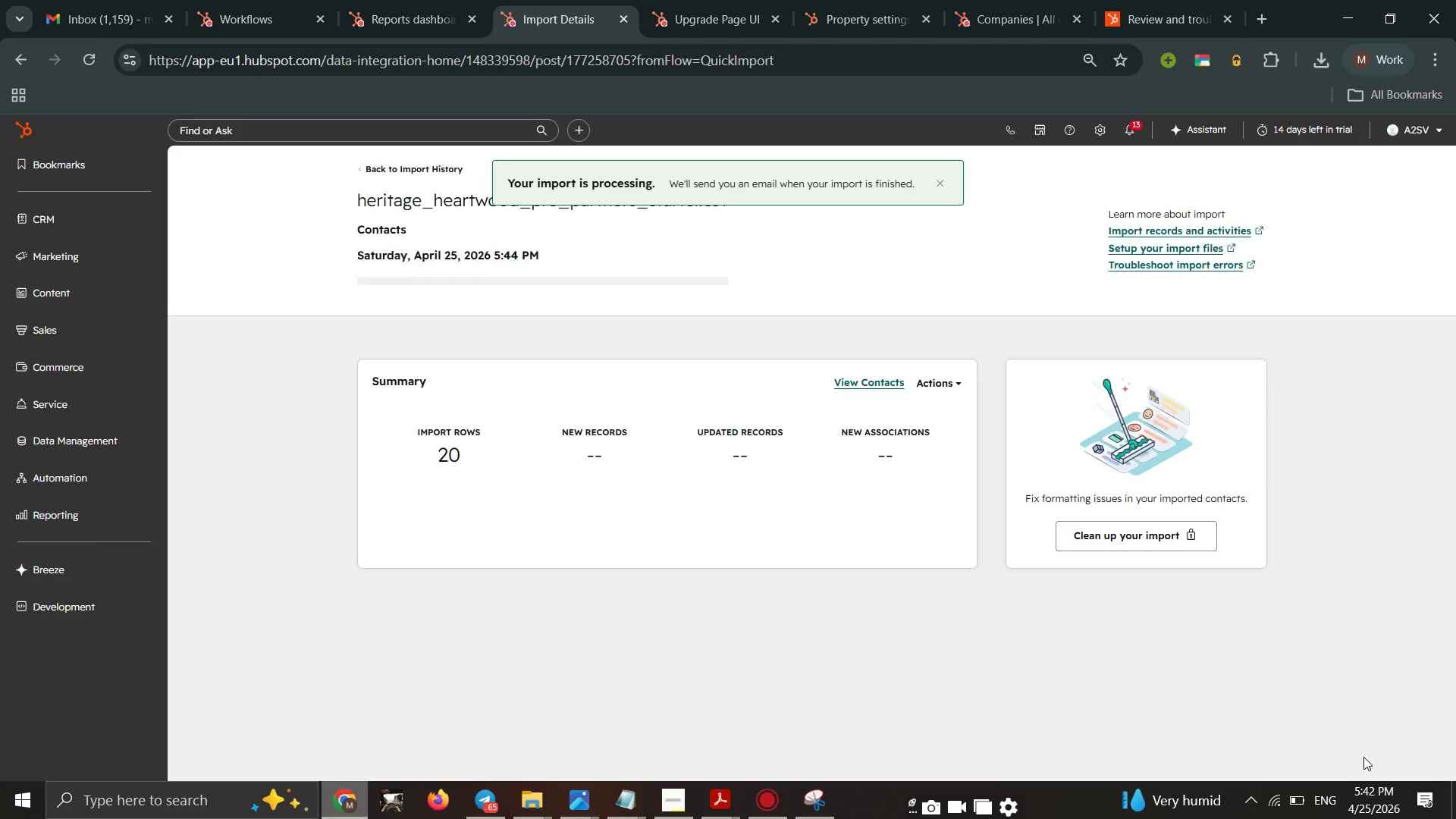 
mouse_move([74, 236])
 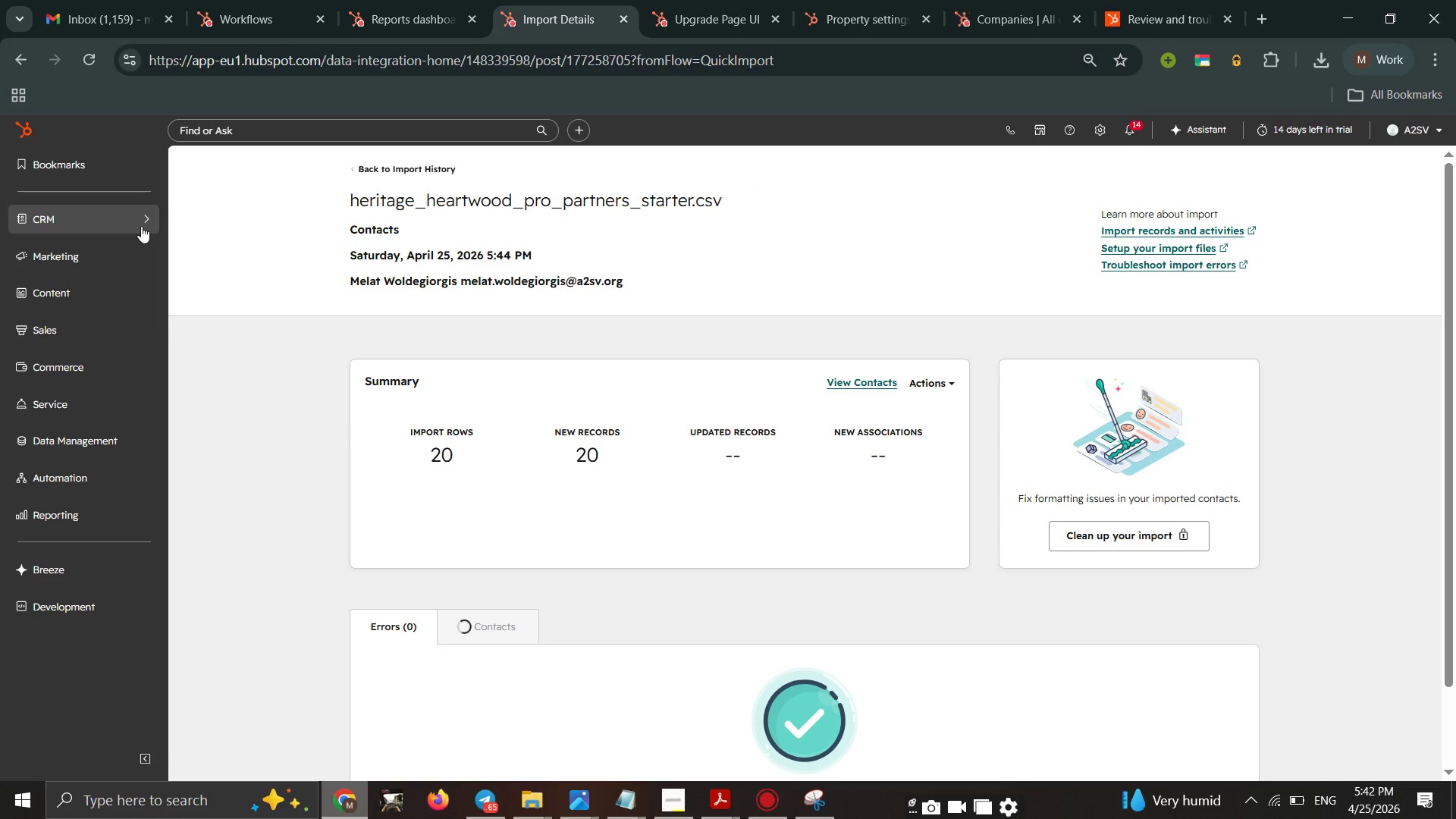 
left_click([141, 226])
 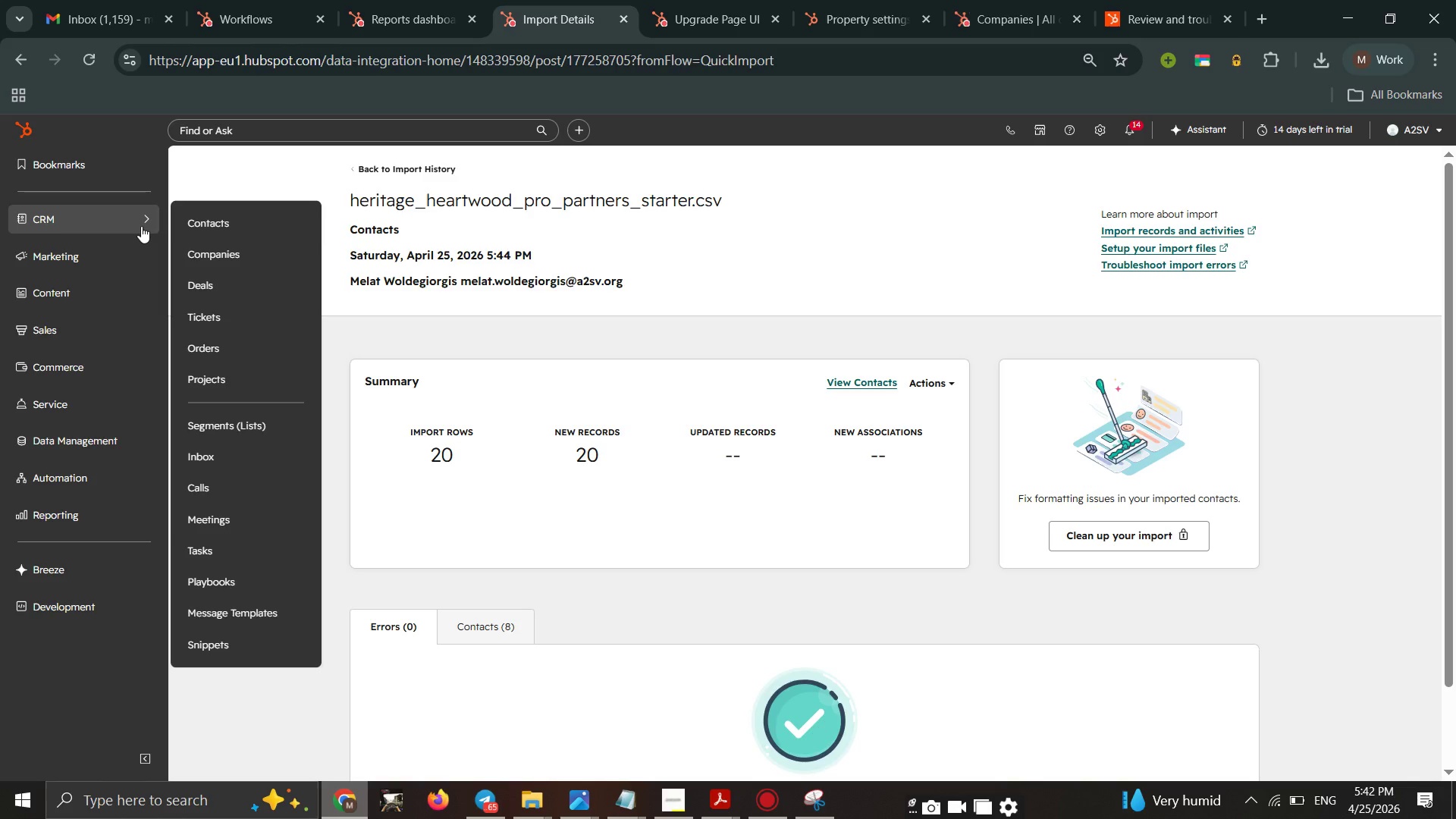 
wait(27.19)
 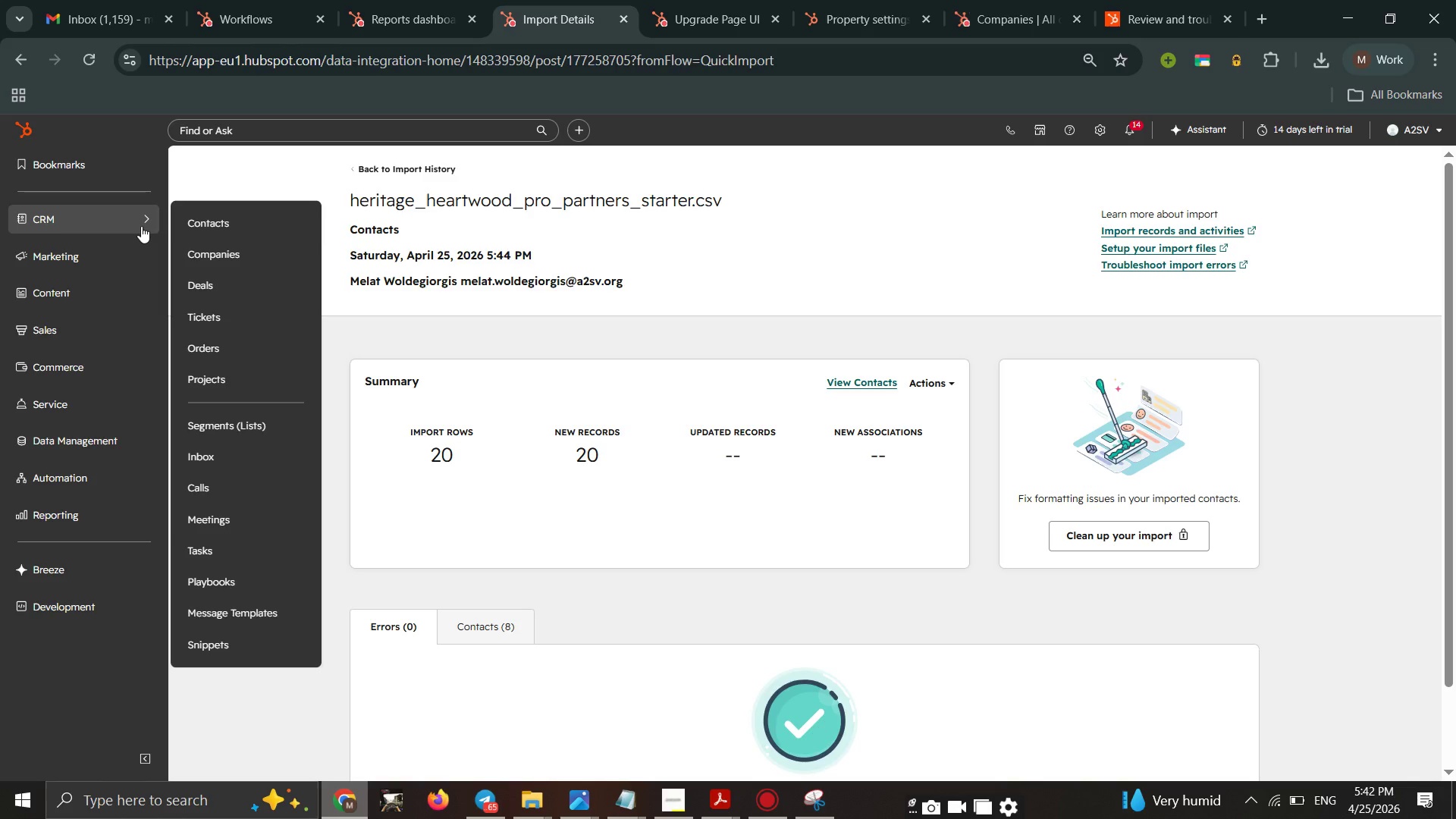 
left_click([488, 793])
 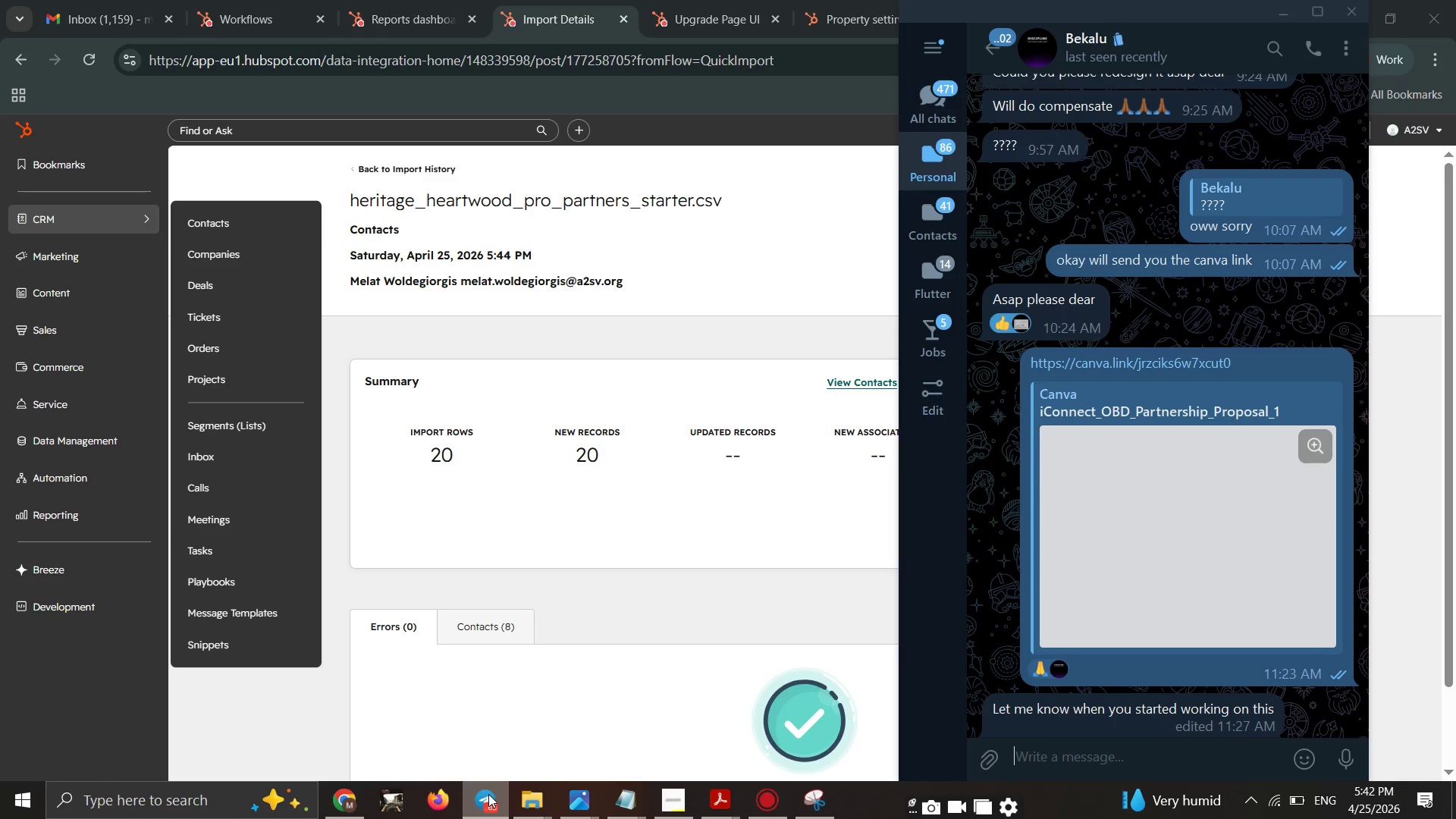 
left_click([488, 794])
 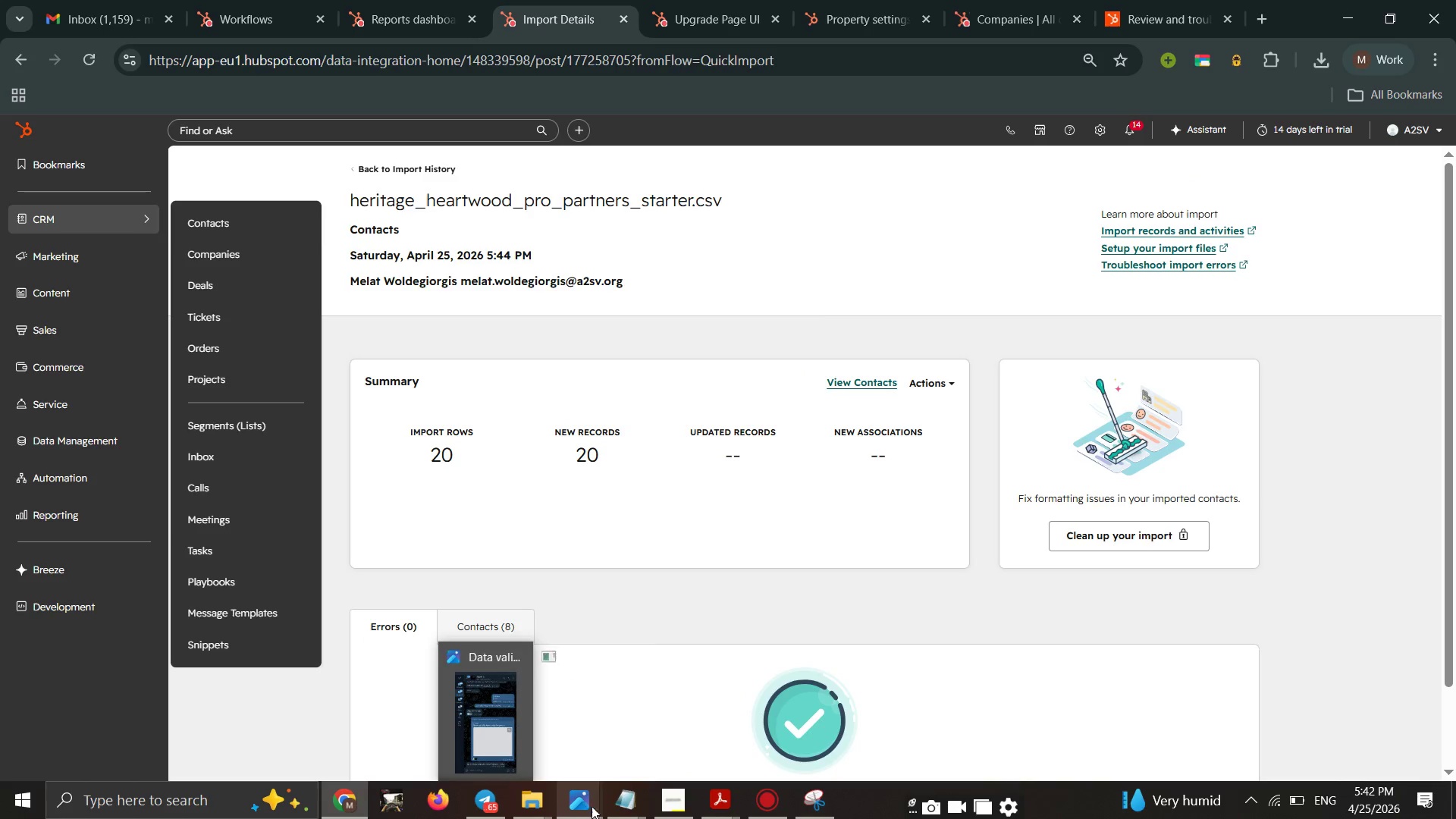 
left_click_drag(start_coordinate=[667, 802], to_coordinate=[670, 805])